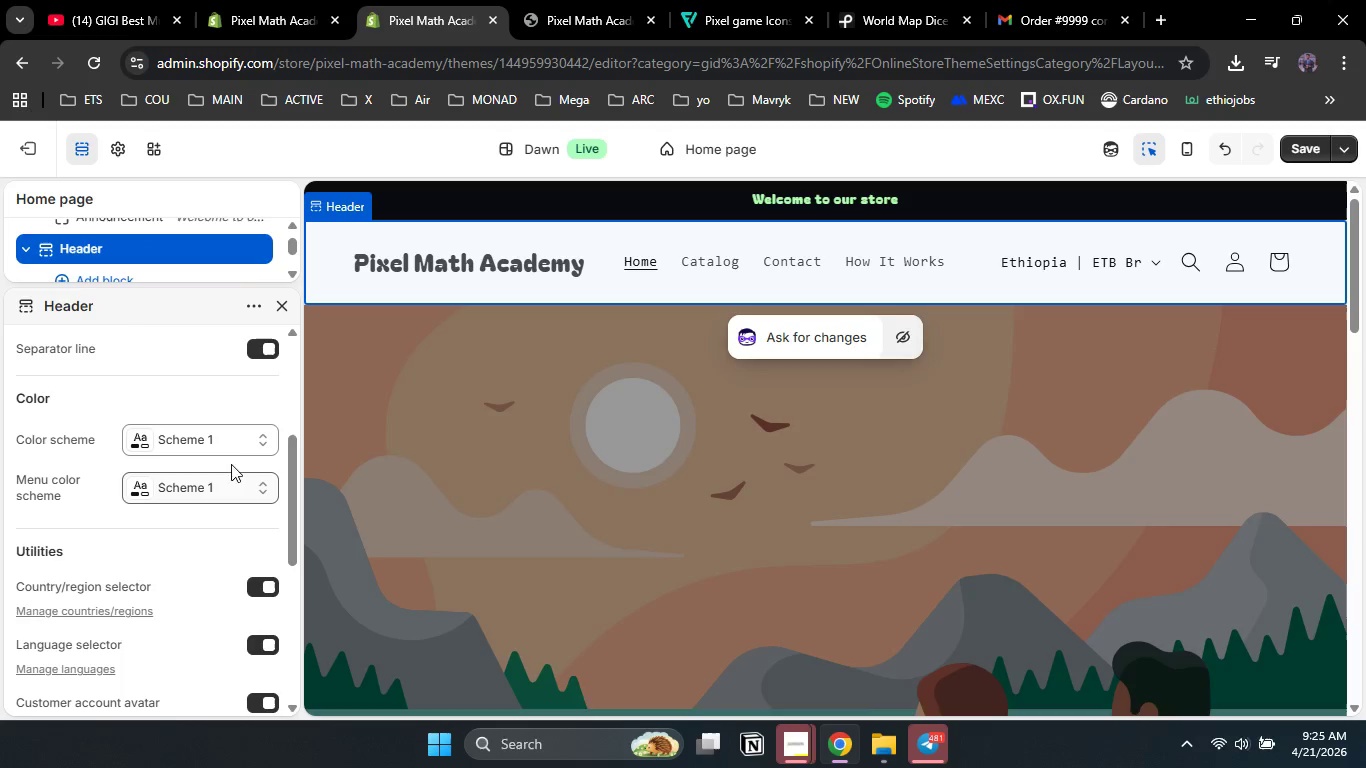 
left_click_drag(start_coordinate=[228, 441], to_coordinate=[357, 418])
 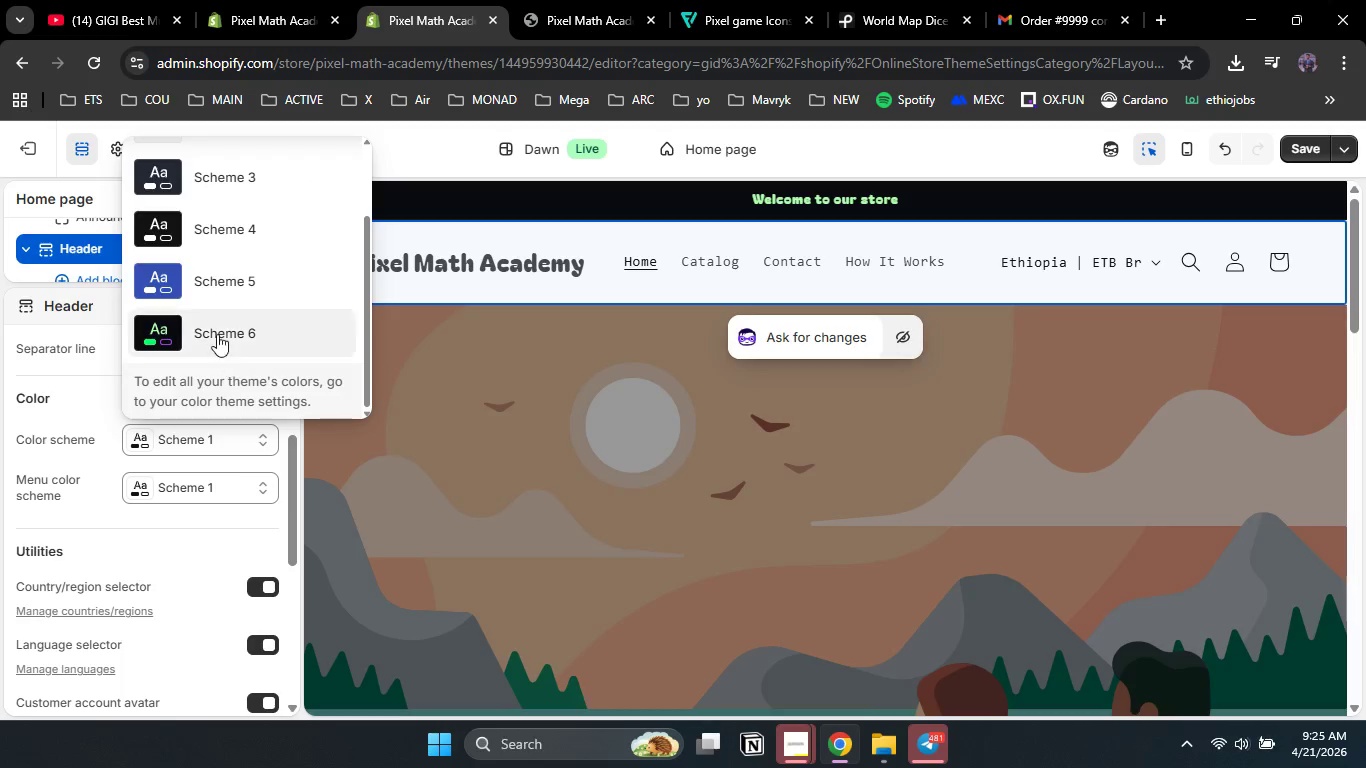 
left_click([217, 332])
 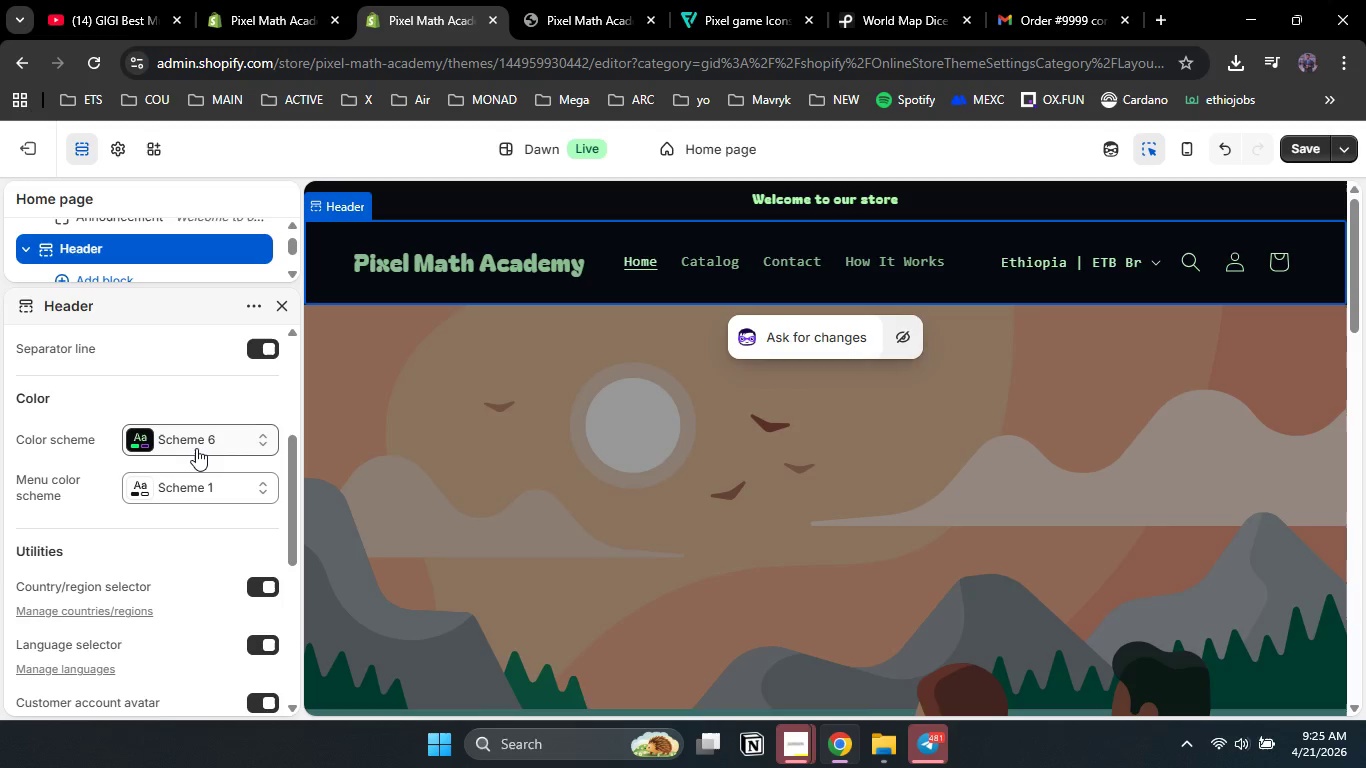 
left_click([170, 487])
 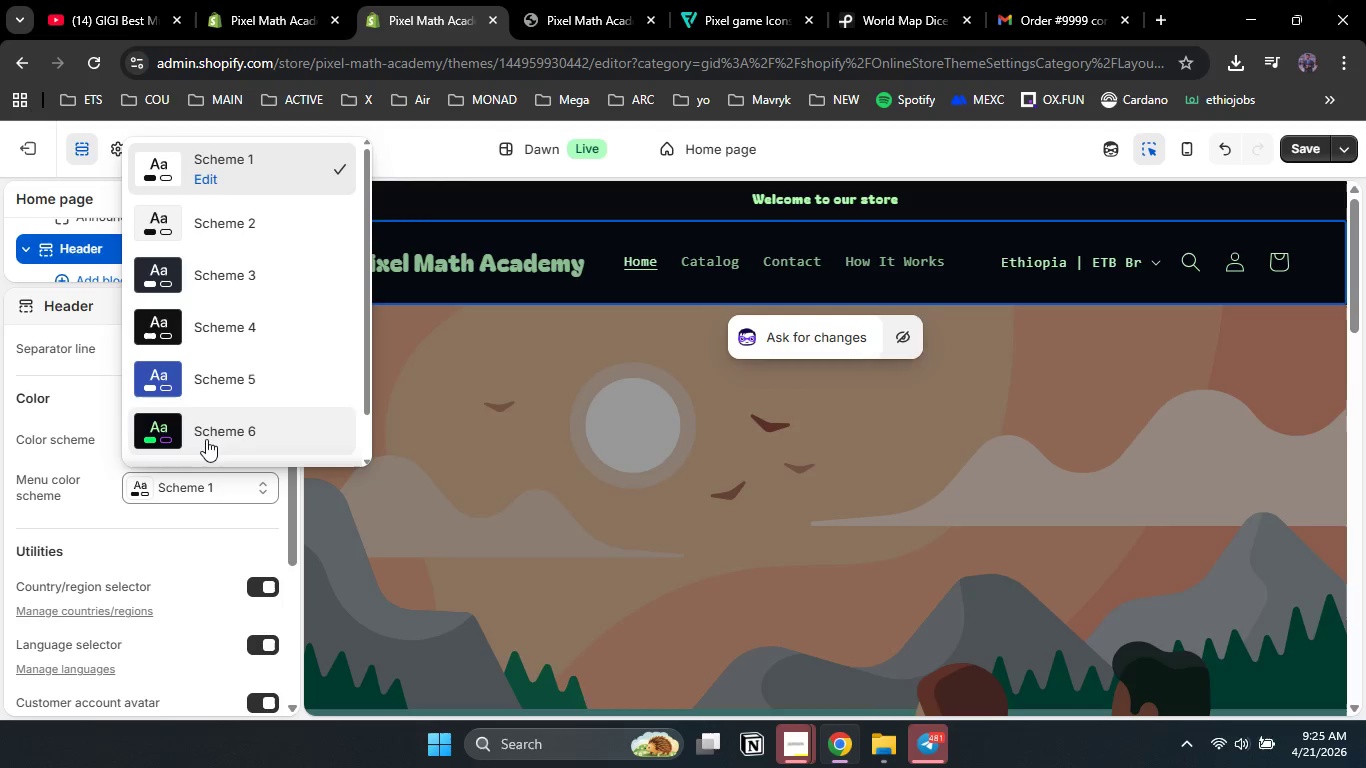 
left_click([207, 434])
 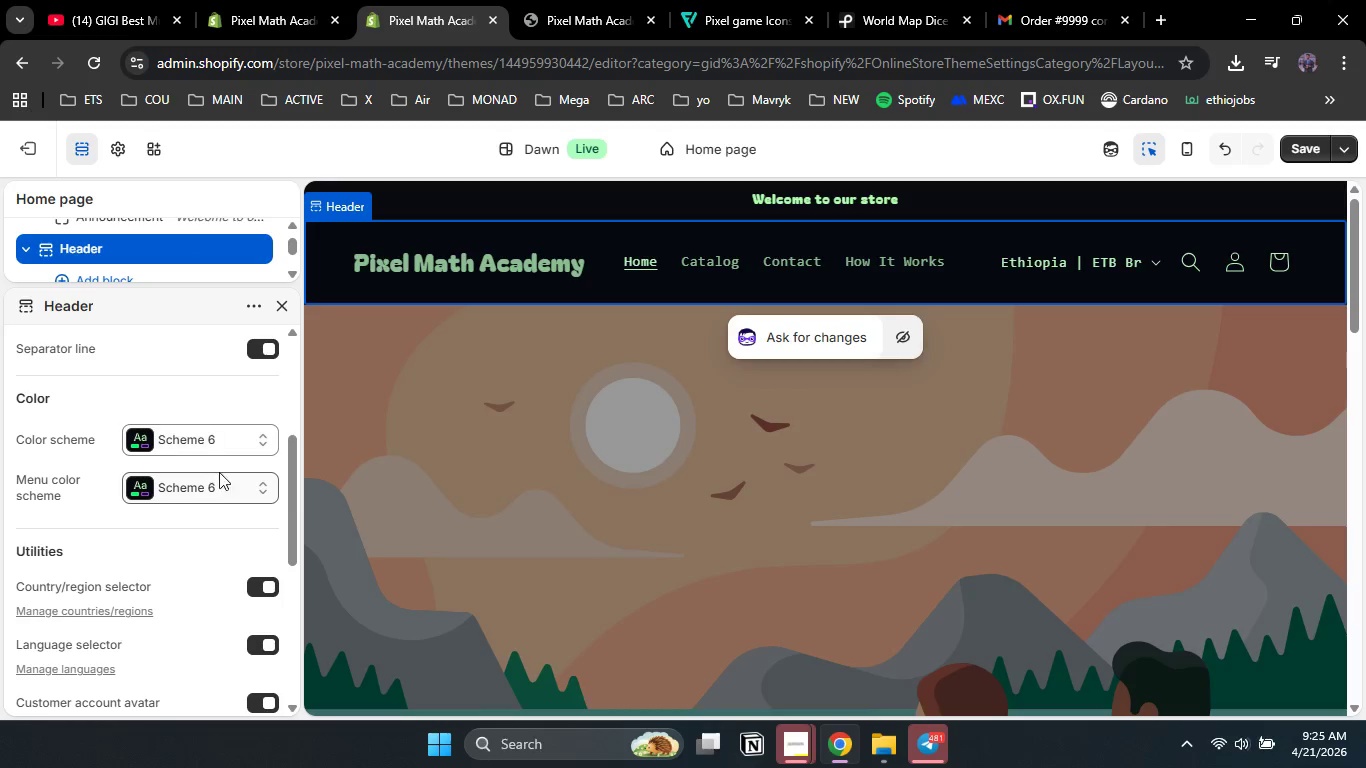 
left_click_drag(start_coordinate=[288, 487], to_coordinate=[288, 643])
 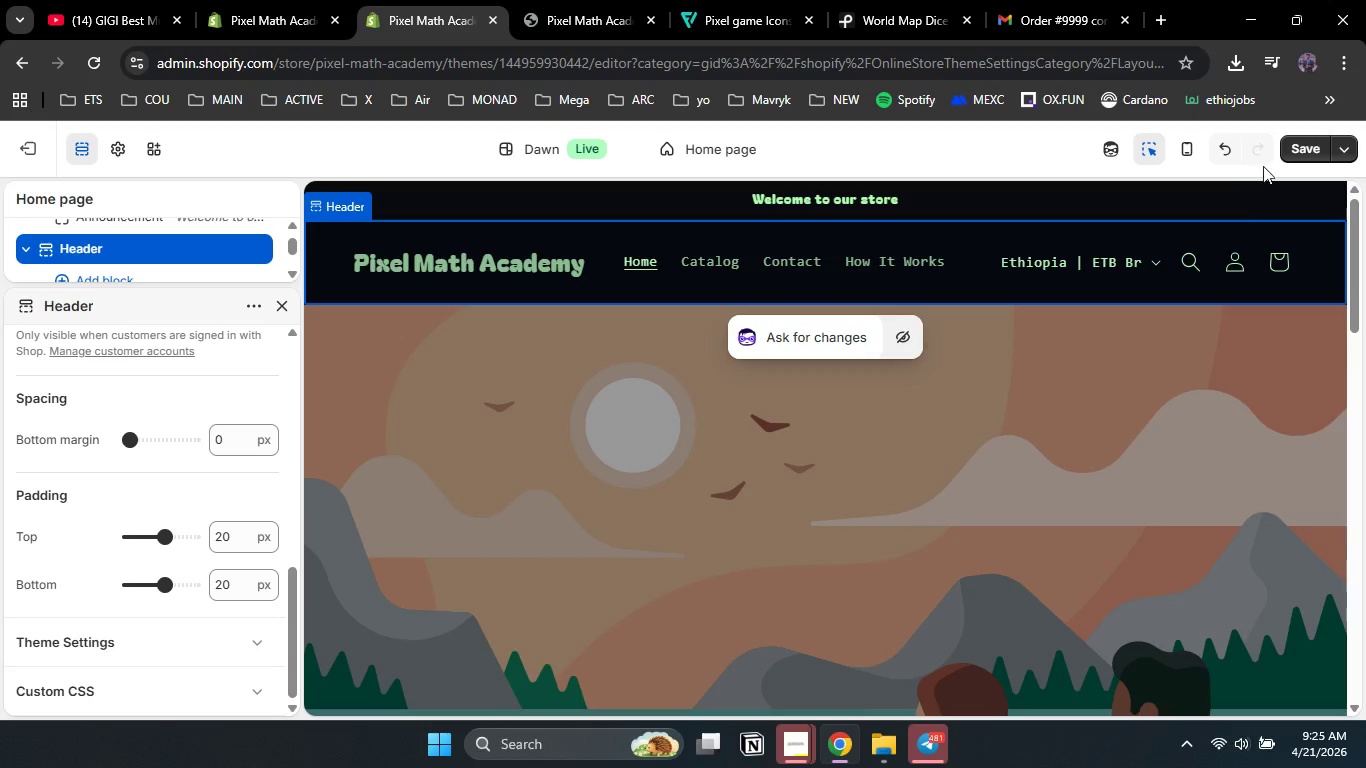 
left_click([1304, 151])
 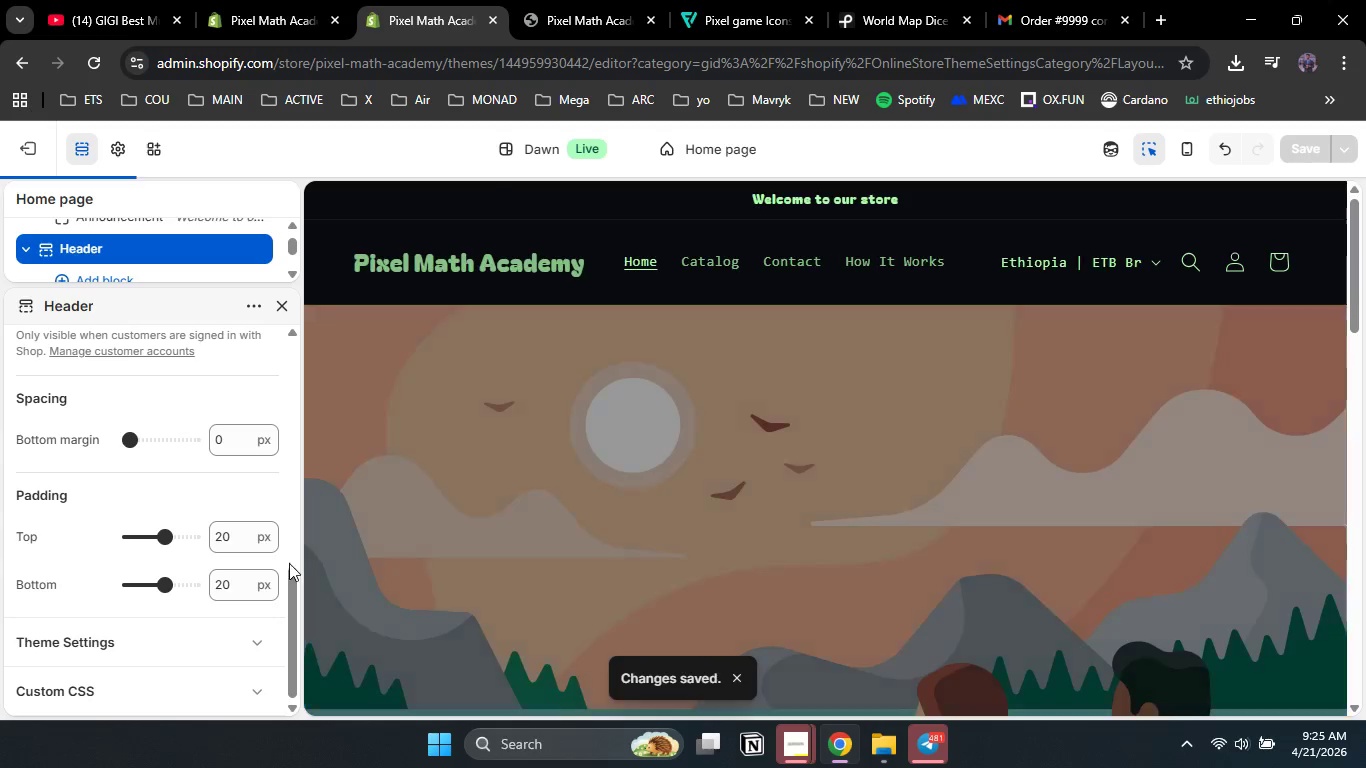 
left_click_drag(start_coordinate=[289, 588], to_coordinate=[304, 356])
 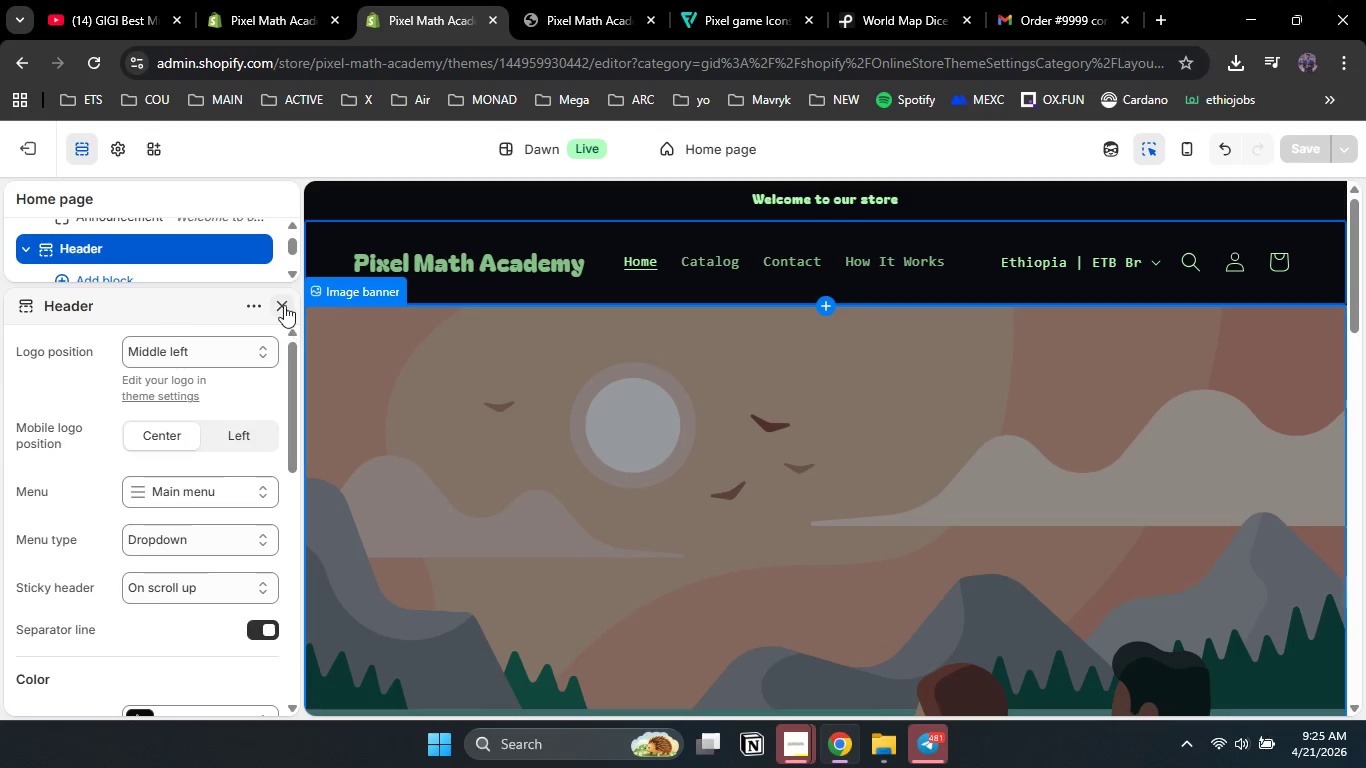 
left_click([281, 301])
 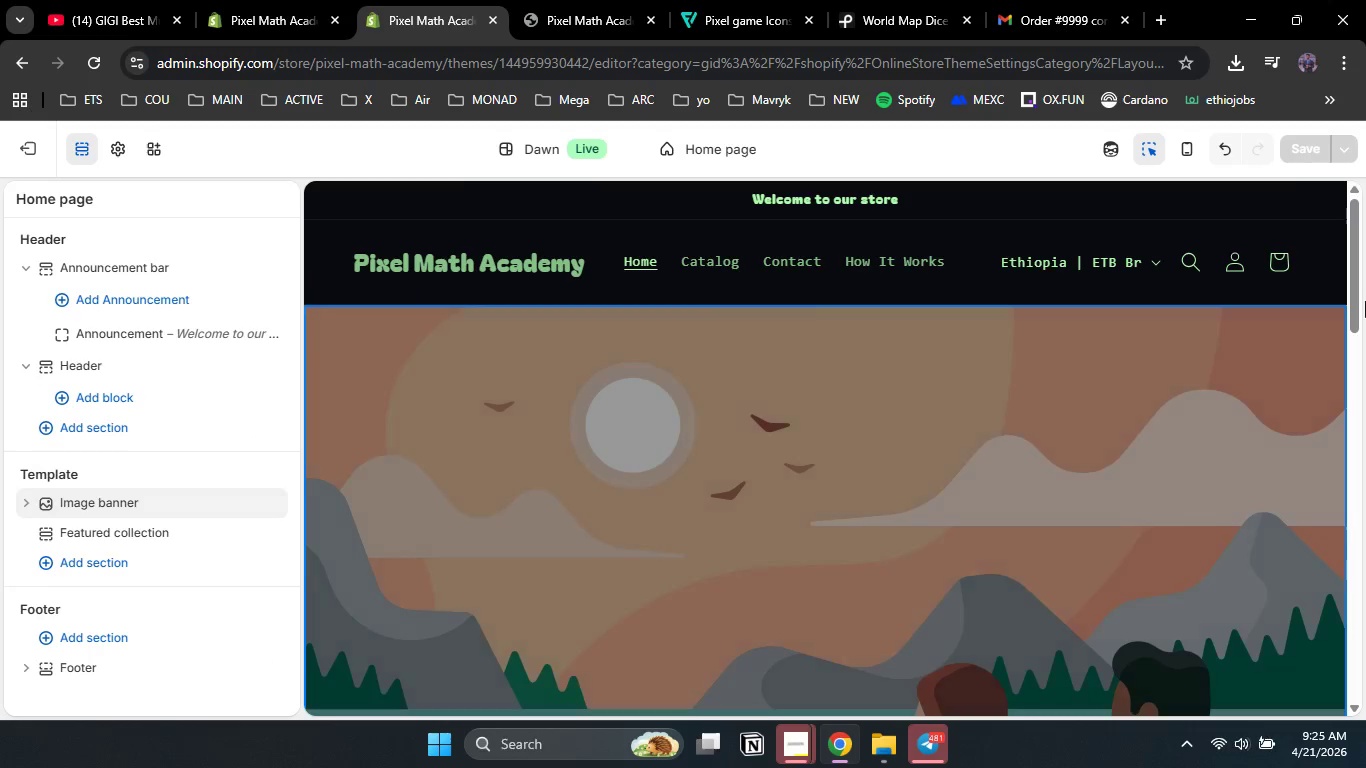 
left_click_drag(start_coordinate=[1347, 297], to_coordinate=[1353, 381])
 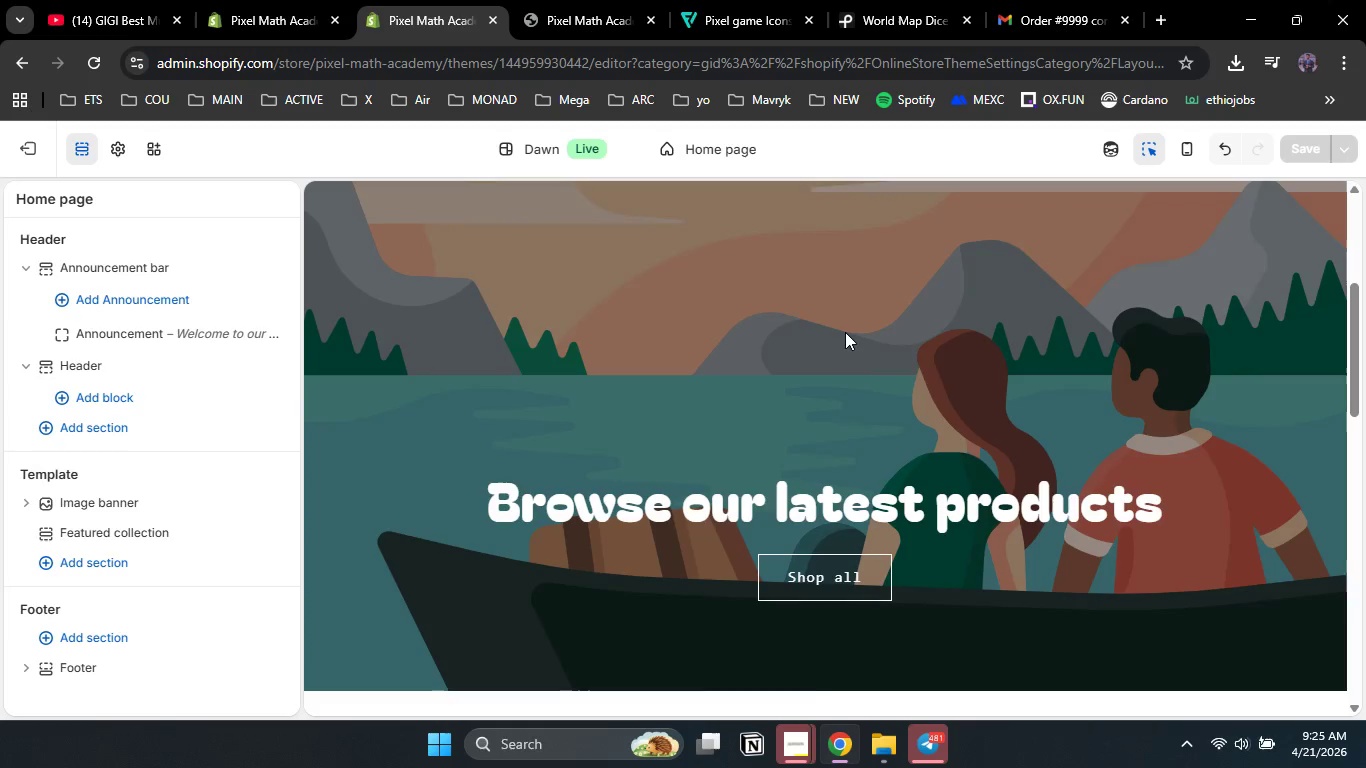 
left_click([845, 332])
 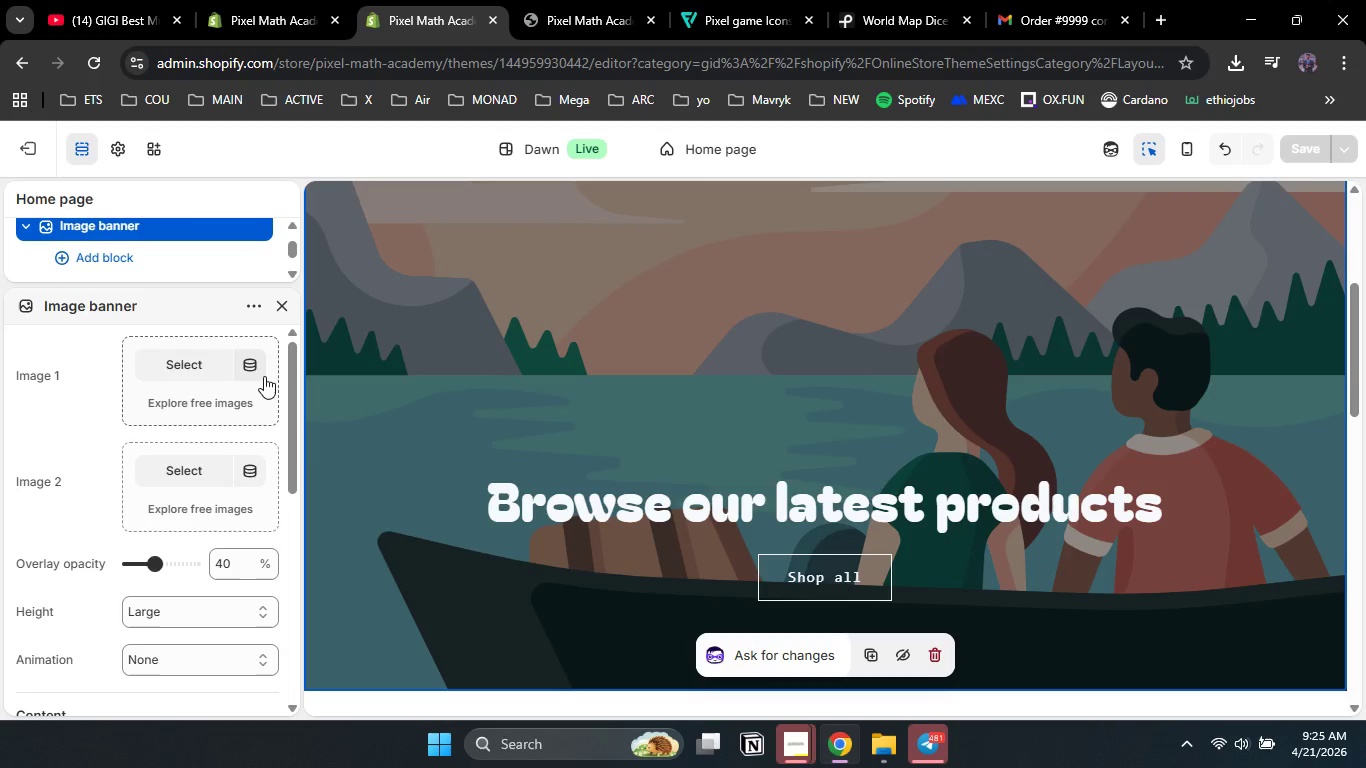 
left_click_drag(start_coordinate=[288, 399], to_coordinate=[300, 510])
 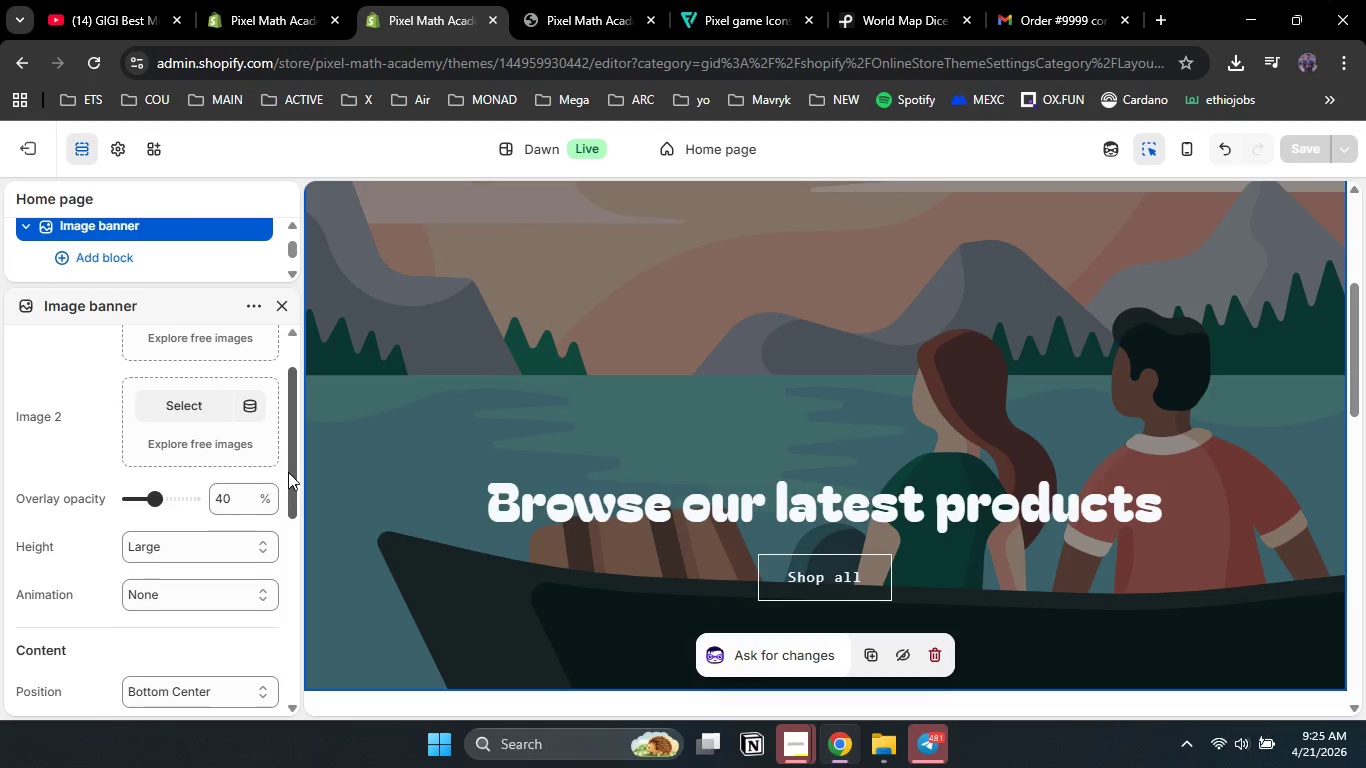 
left_click_drag(start_coordinate=[288, 472], to_coordinate=[291, 505])
 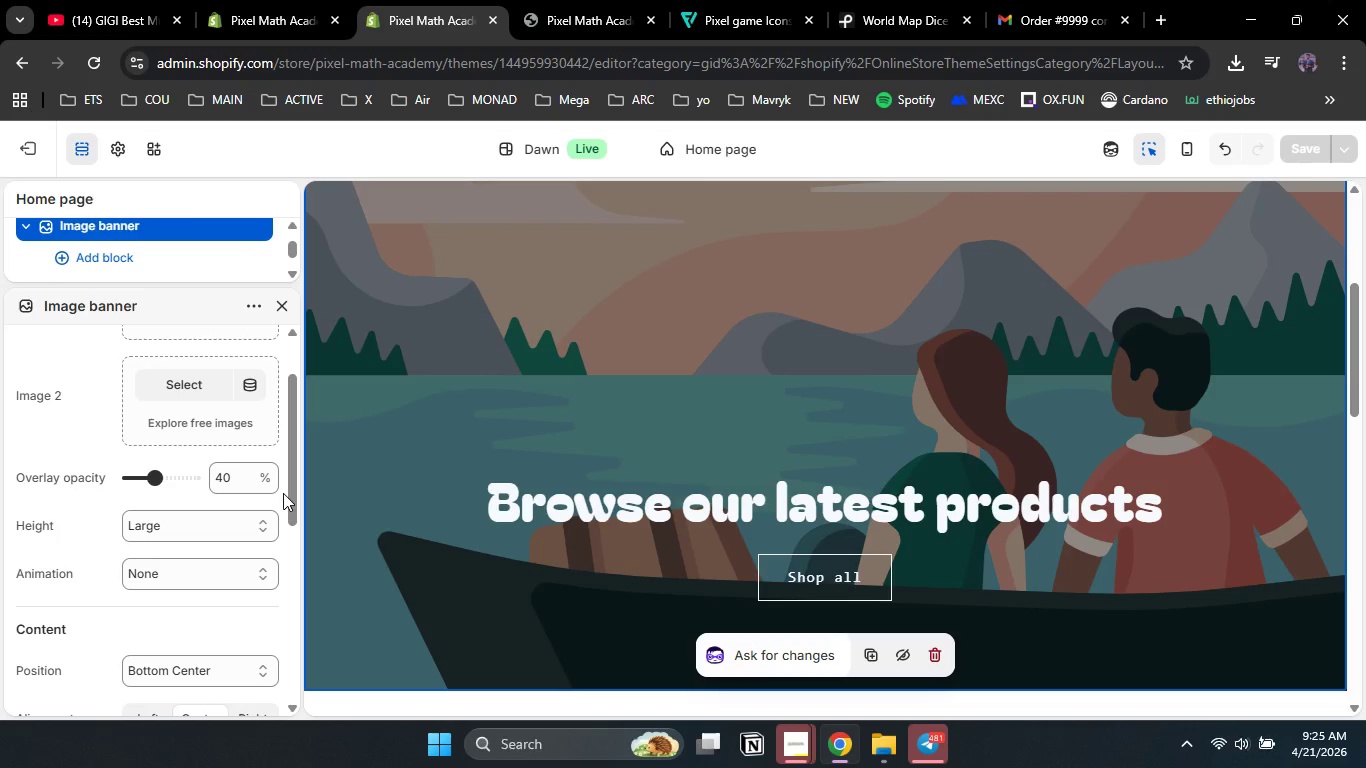 
left_click_drag(start_coordinate=[294, 497], to_coordinate=[298, 601])
 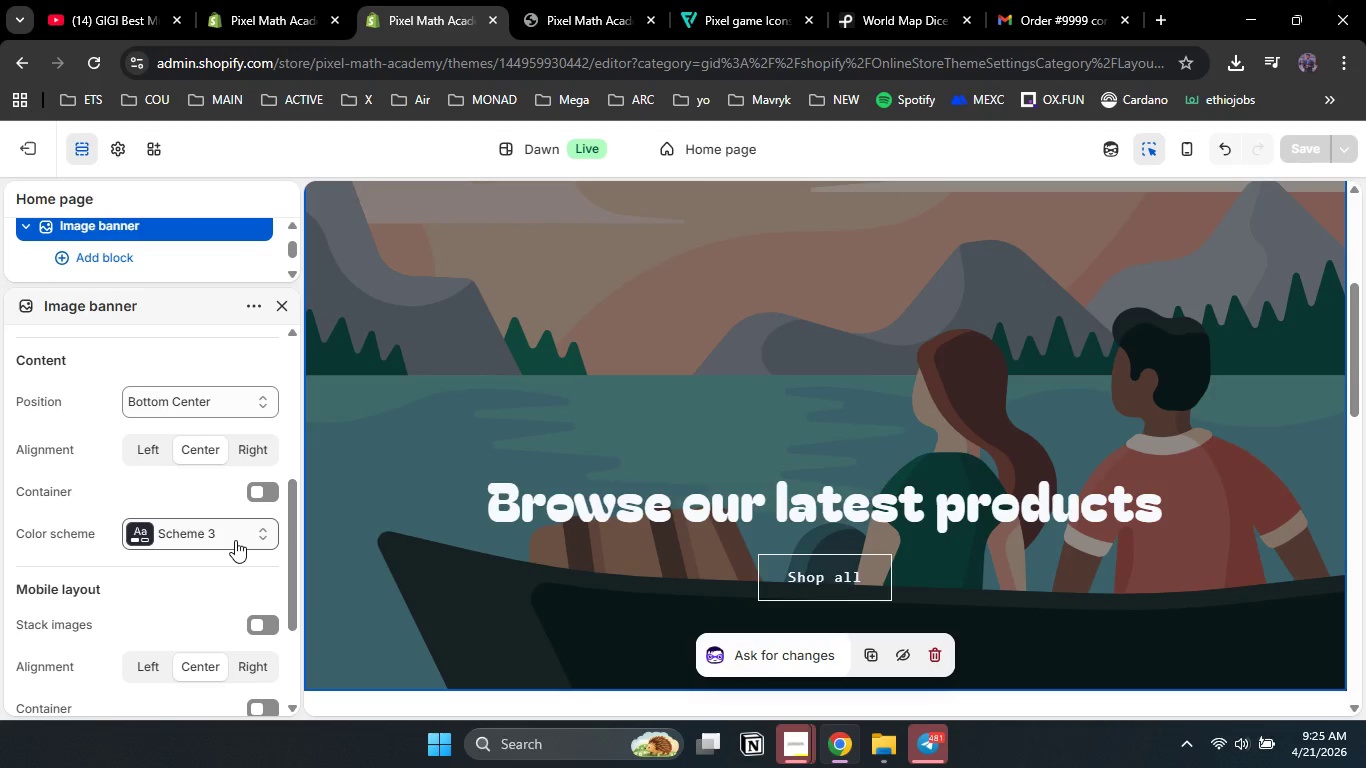 
left_click([235, 540])
 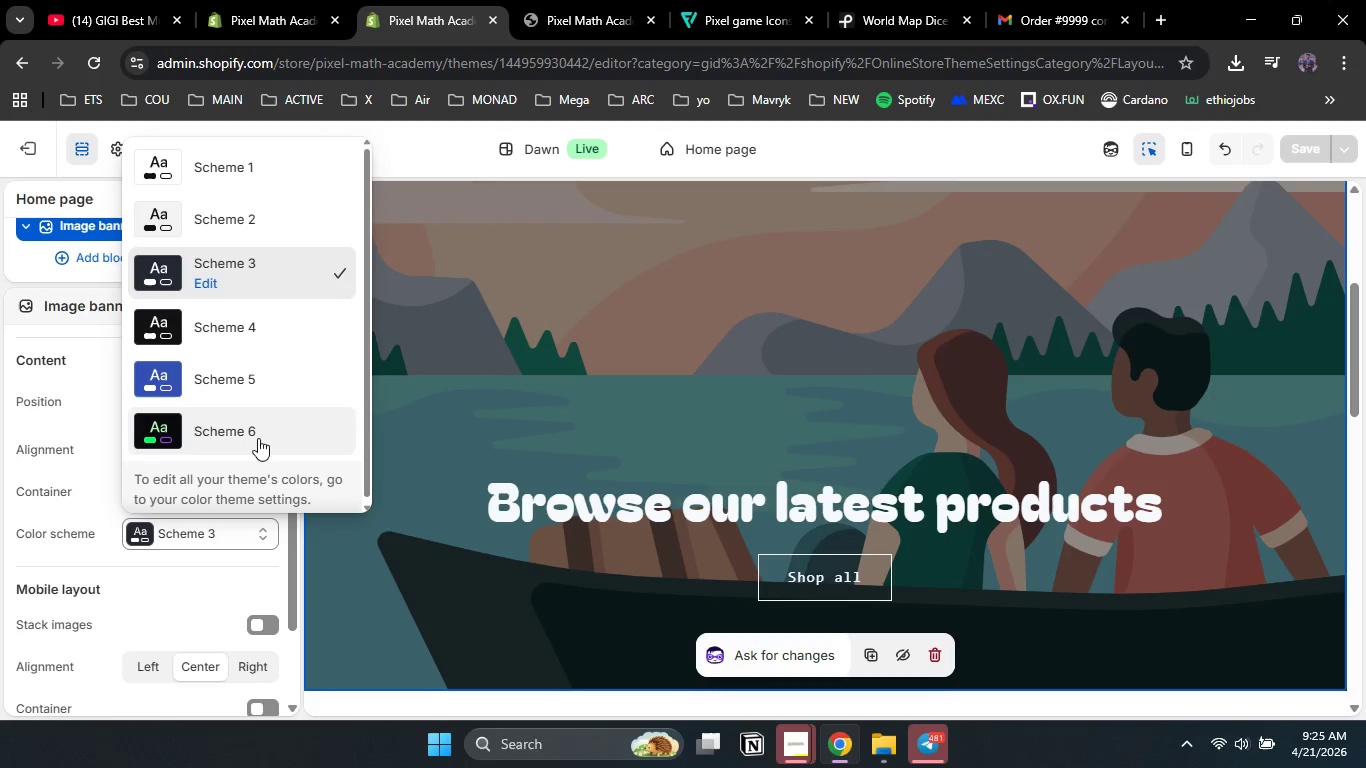 
left_click([232, 449])
 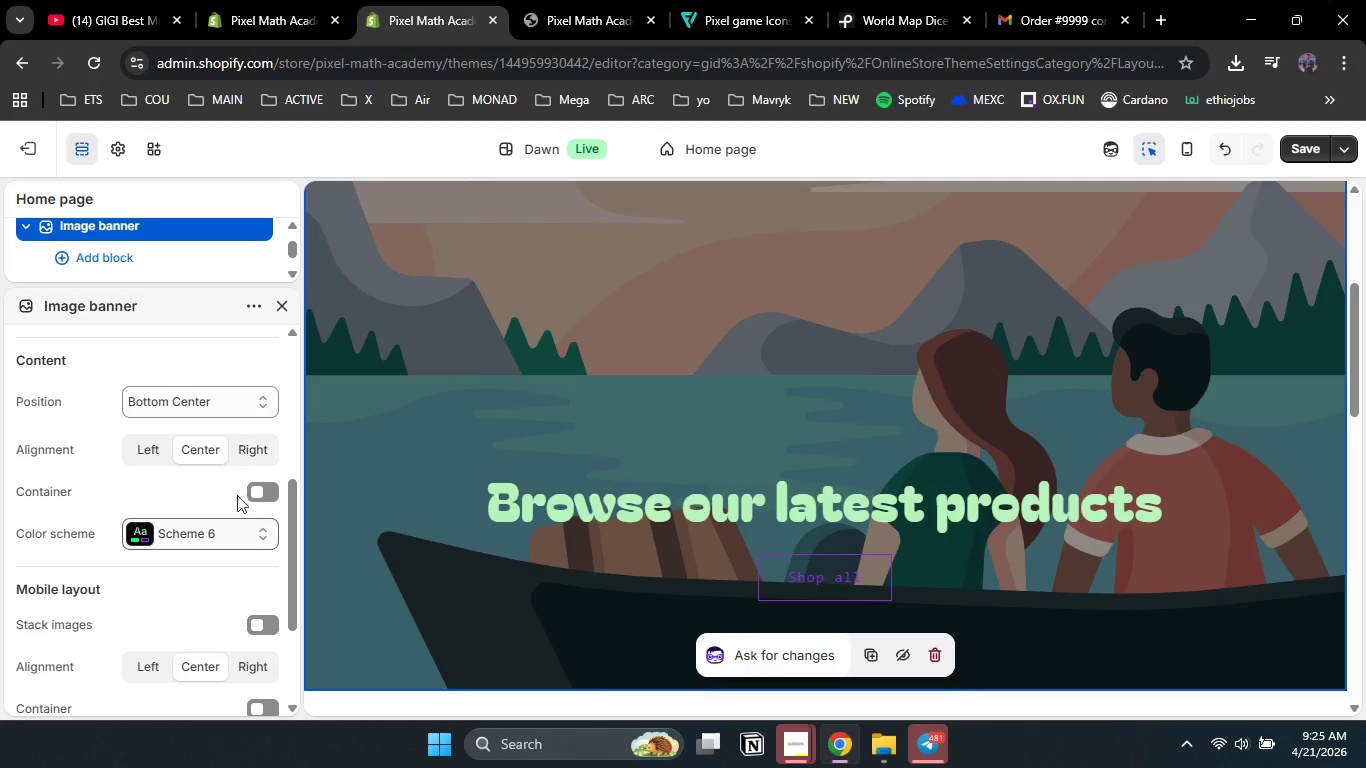 
left_click_drag(start_coordinate=[291, 509], to_coordinate=[304, 602])
 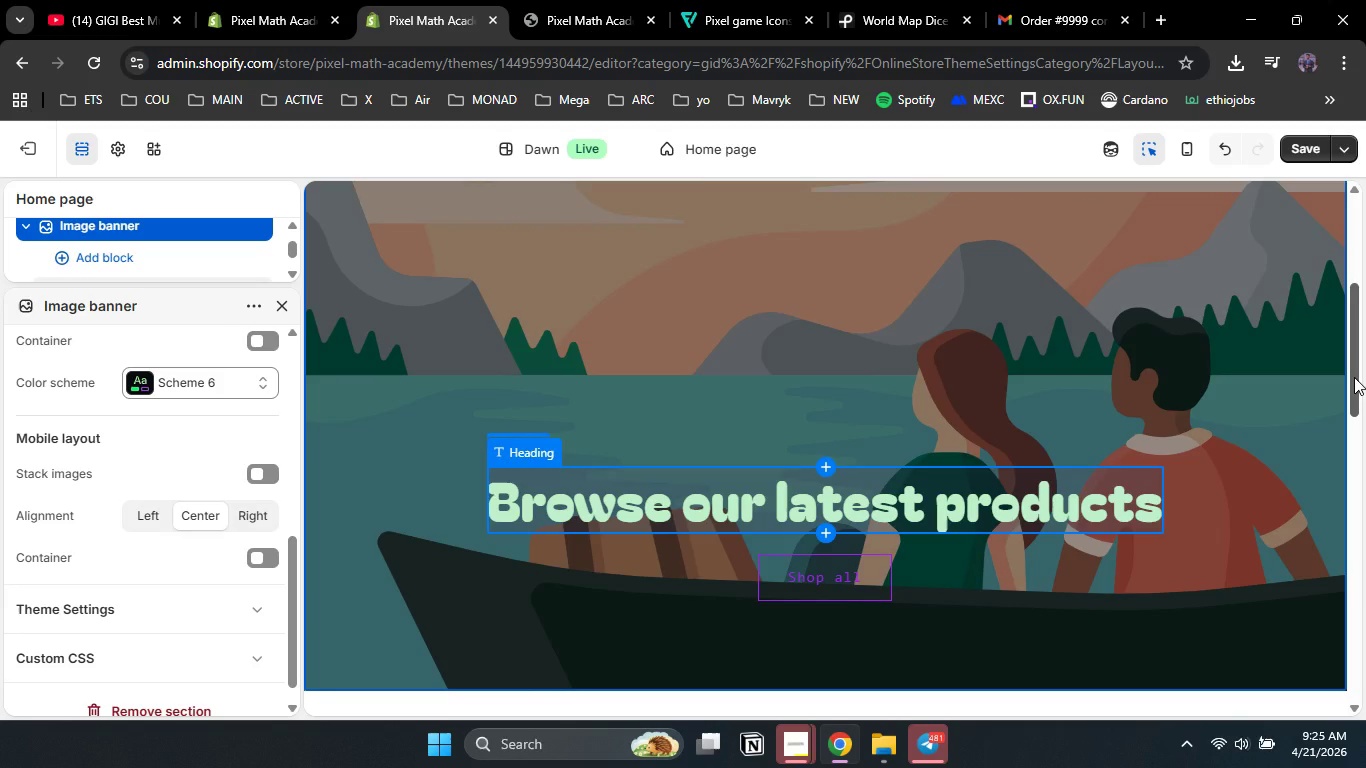 
left_click_drag(start_coordinate=[1354, 376], to_coordinate=[1360, 605])
 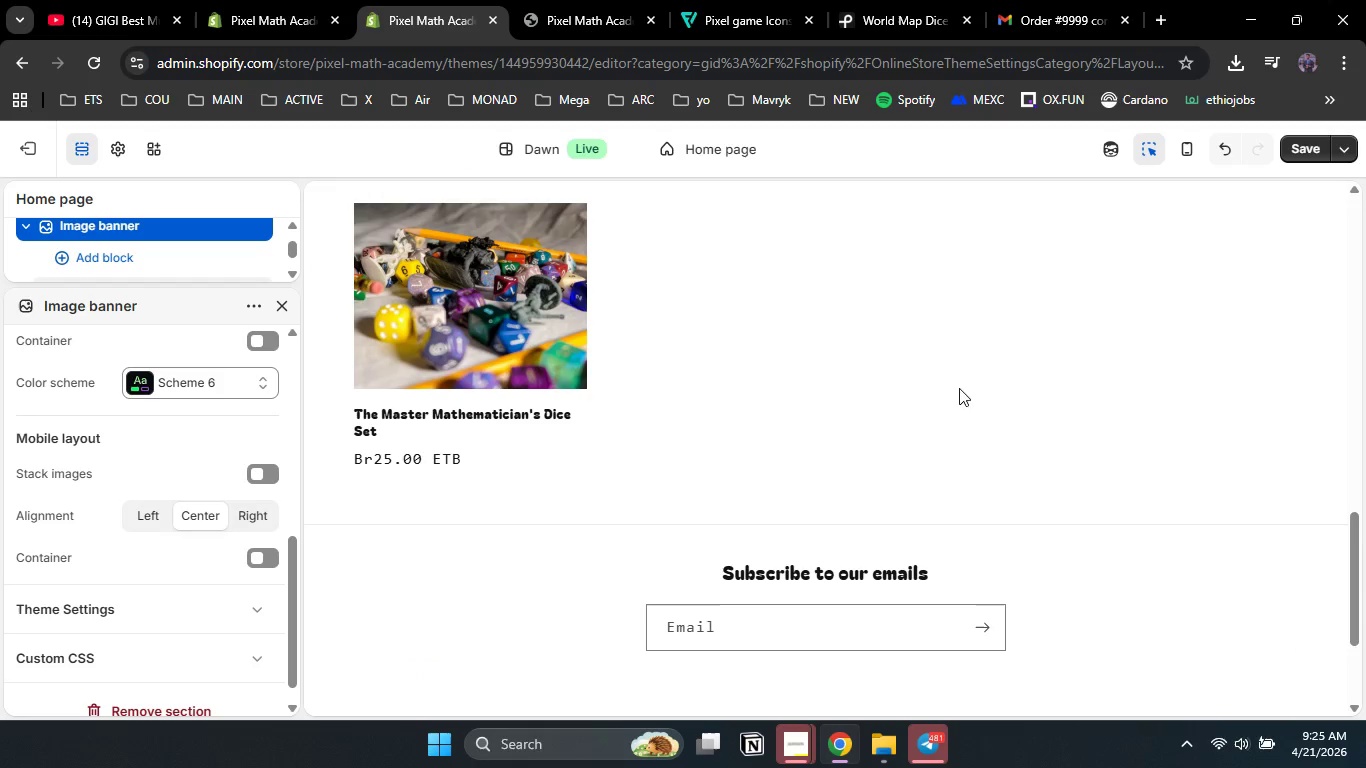 
left_click([946, 365])
 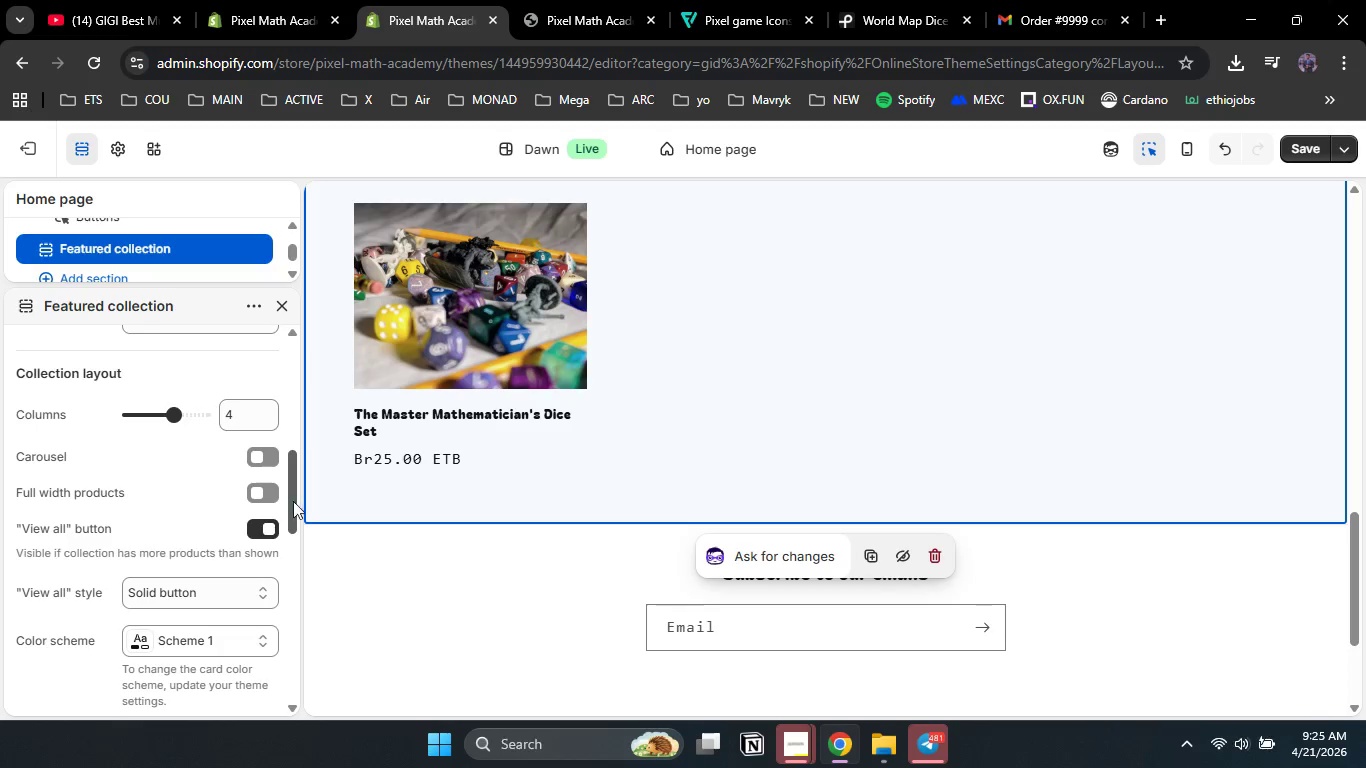 
left_click([235, 642])
 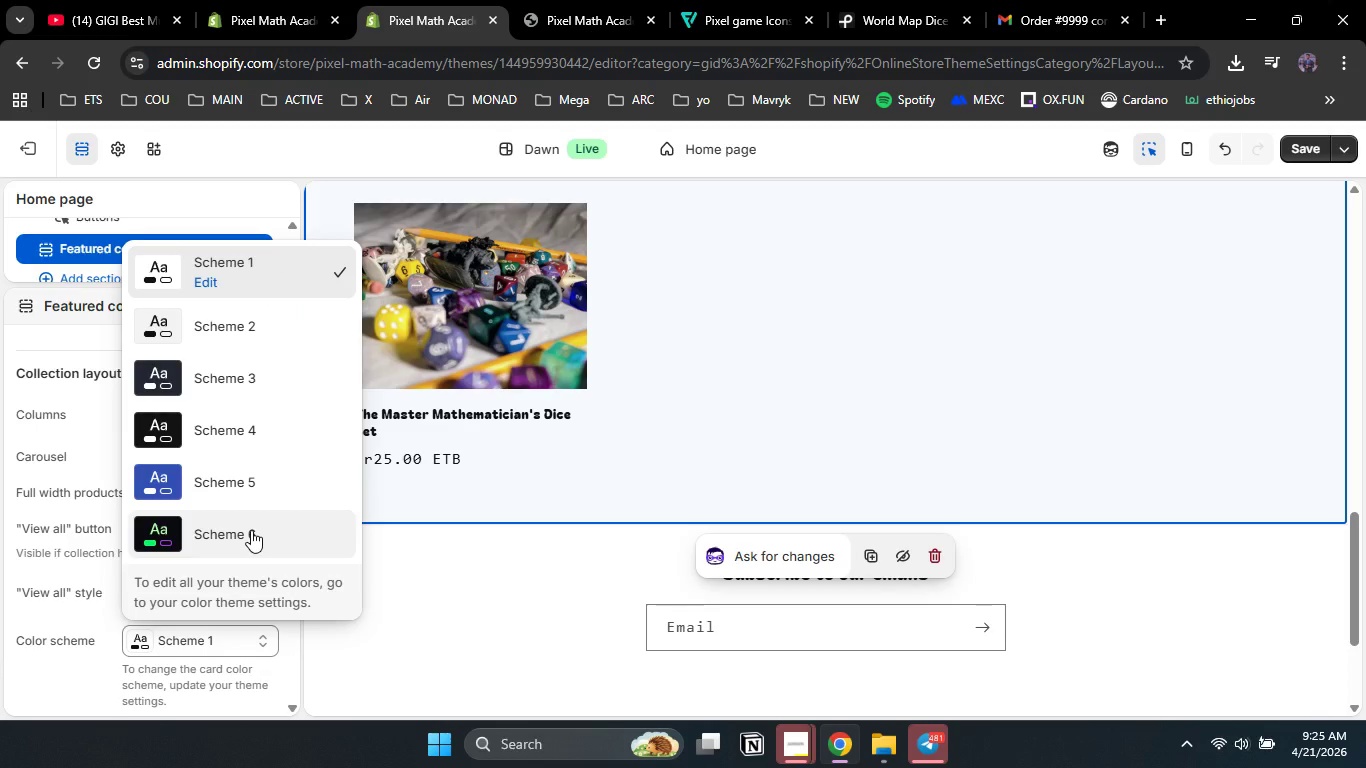 
left_click([251, 530])
 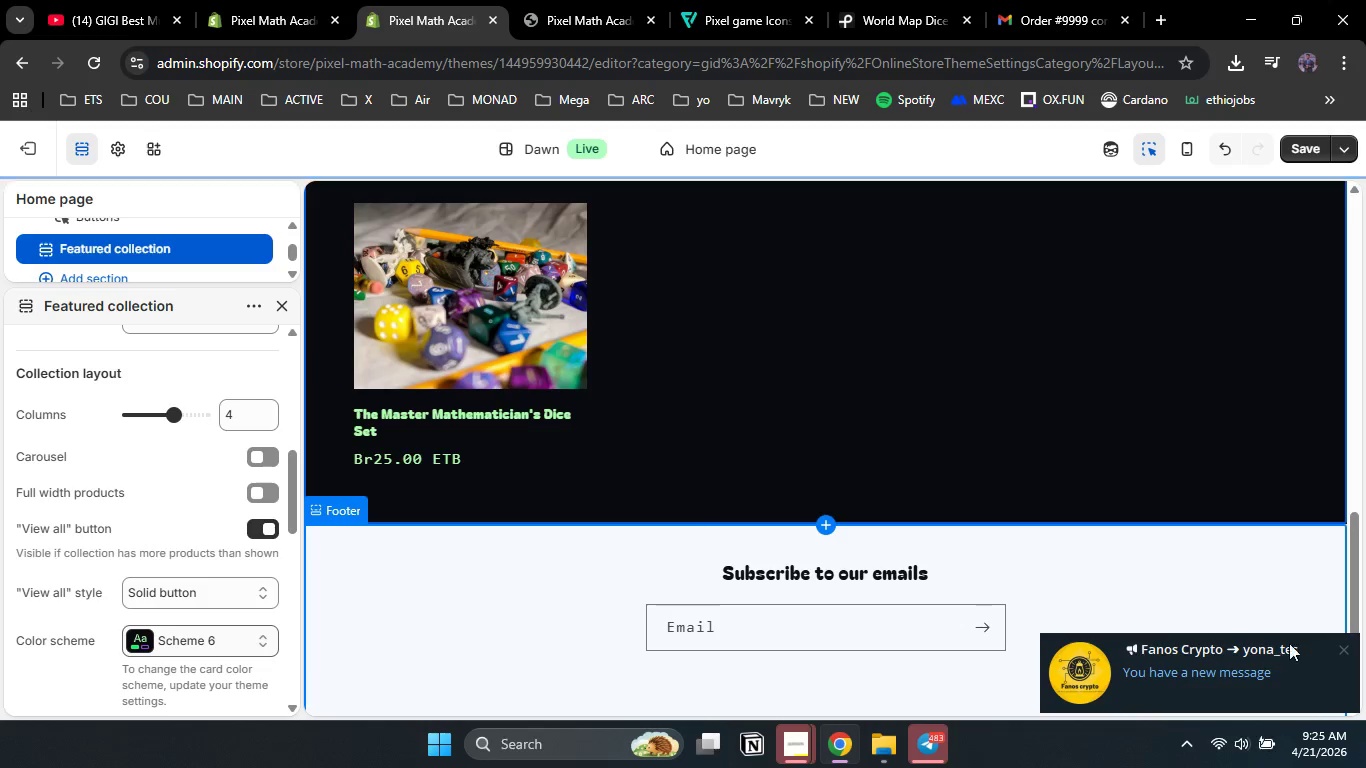 
left_click([1344, 647])
 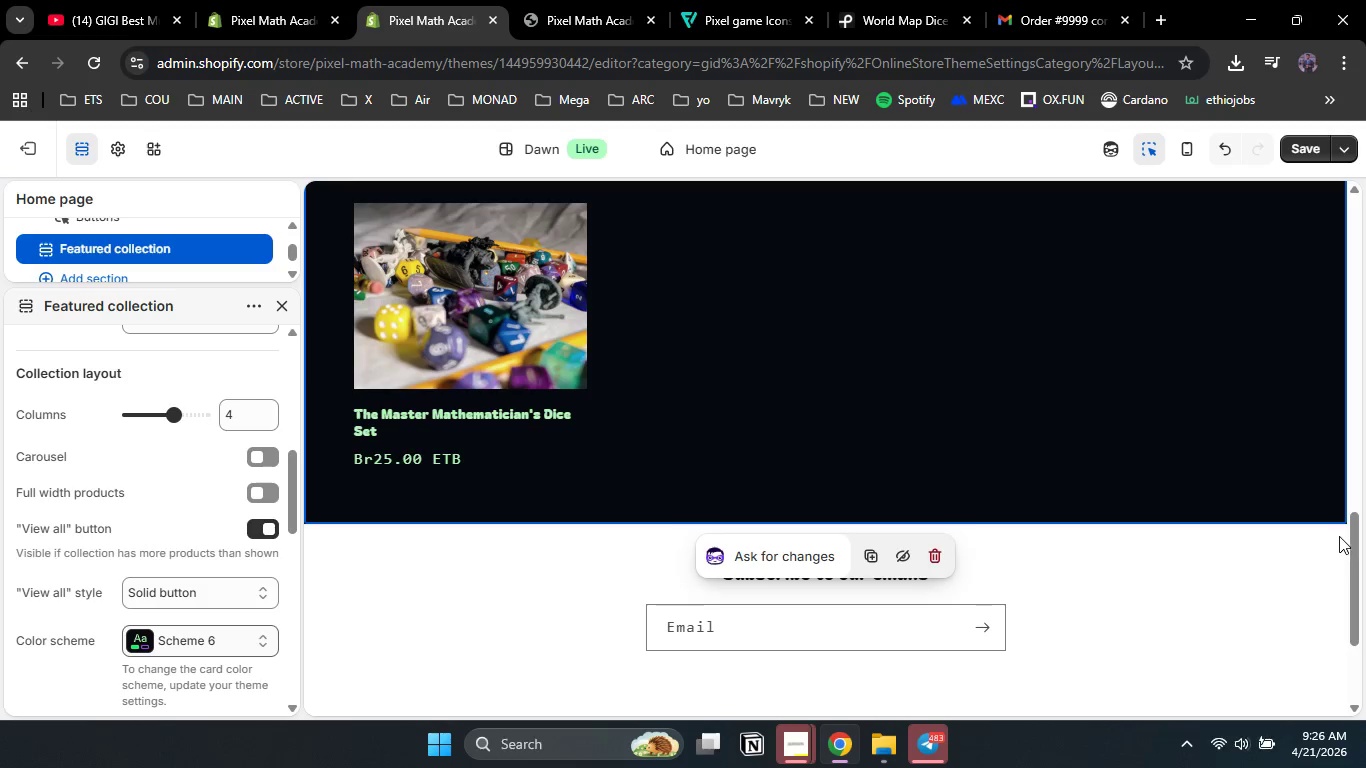 
left_click_drag(start_coordinate=[1356, 541], to_coordinate=[1365, 599])
 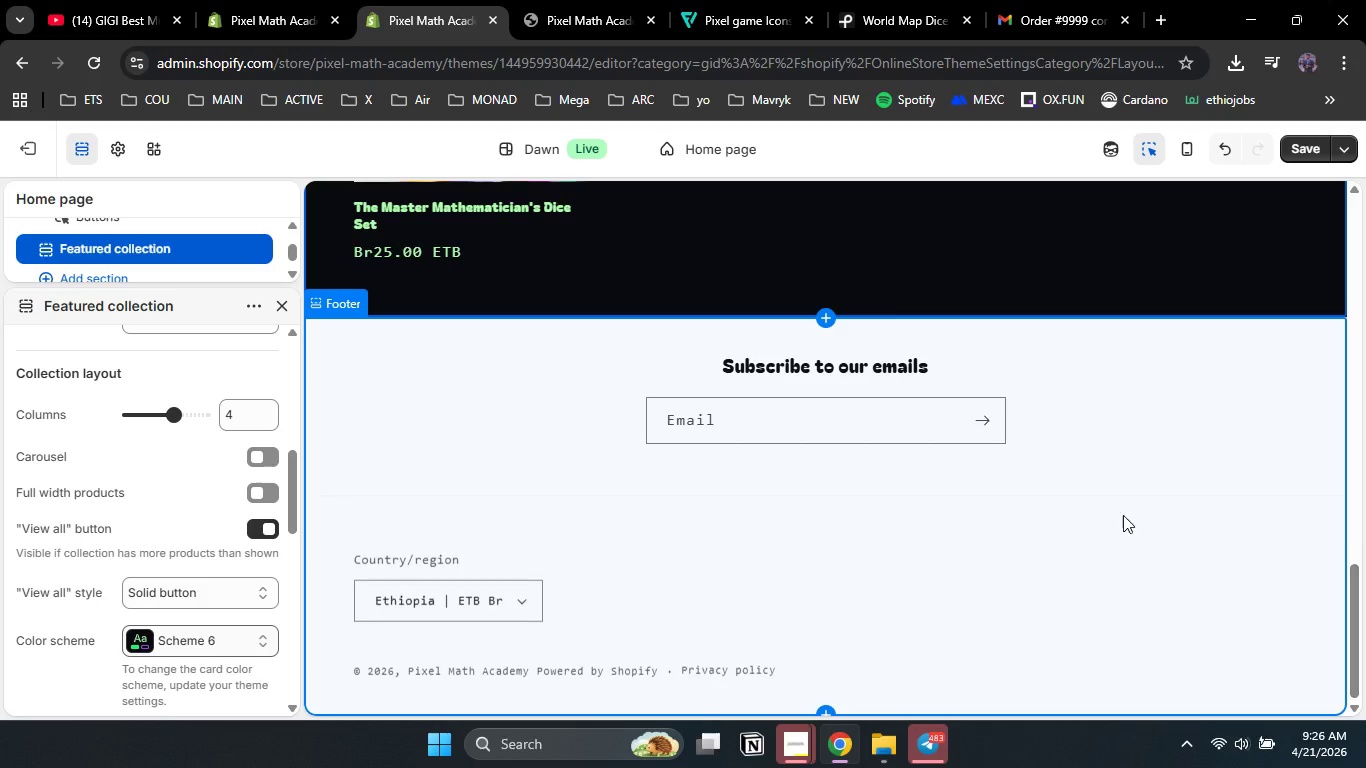 
left_click([1120, 497])
 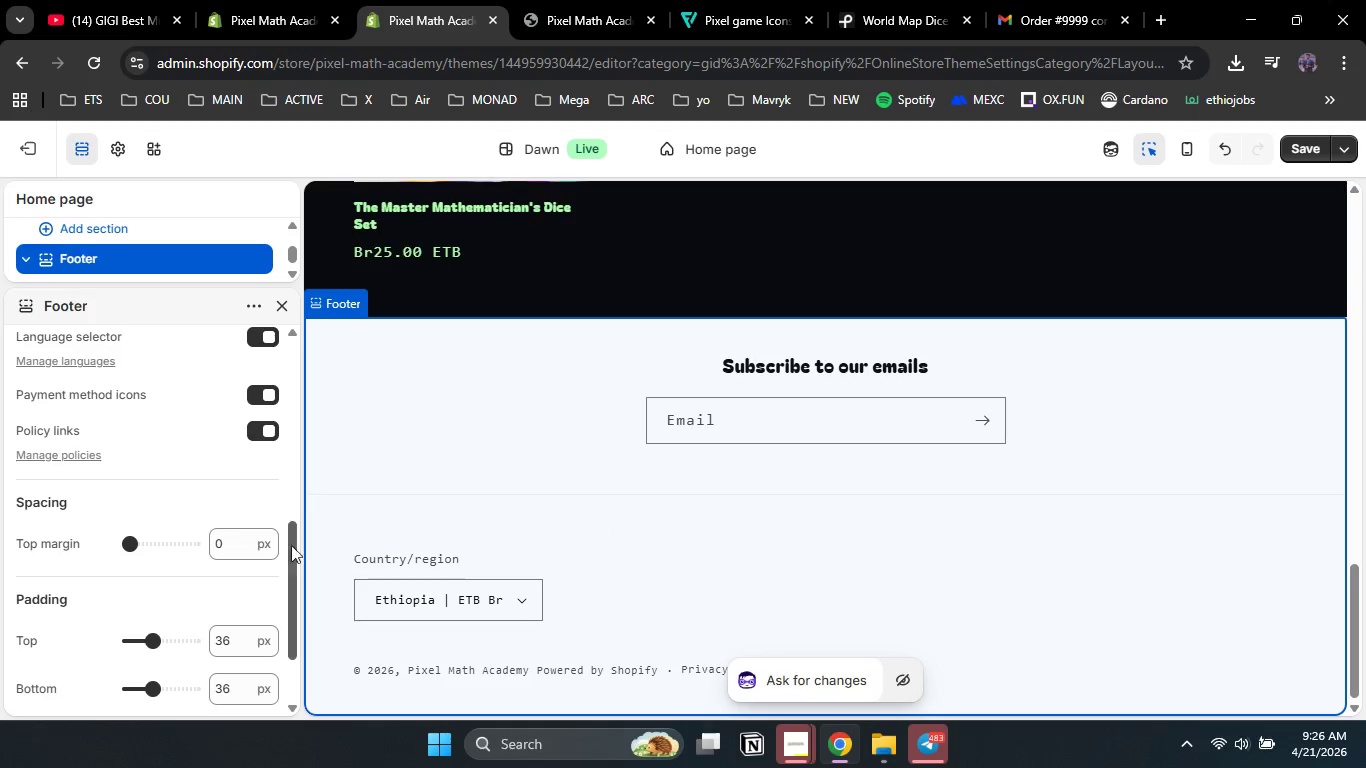 
left_click_drag(start_coordinate=[290, 560], to_coordinate=[302, 672])
 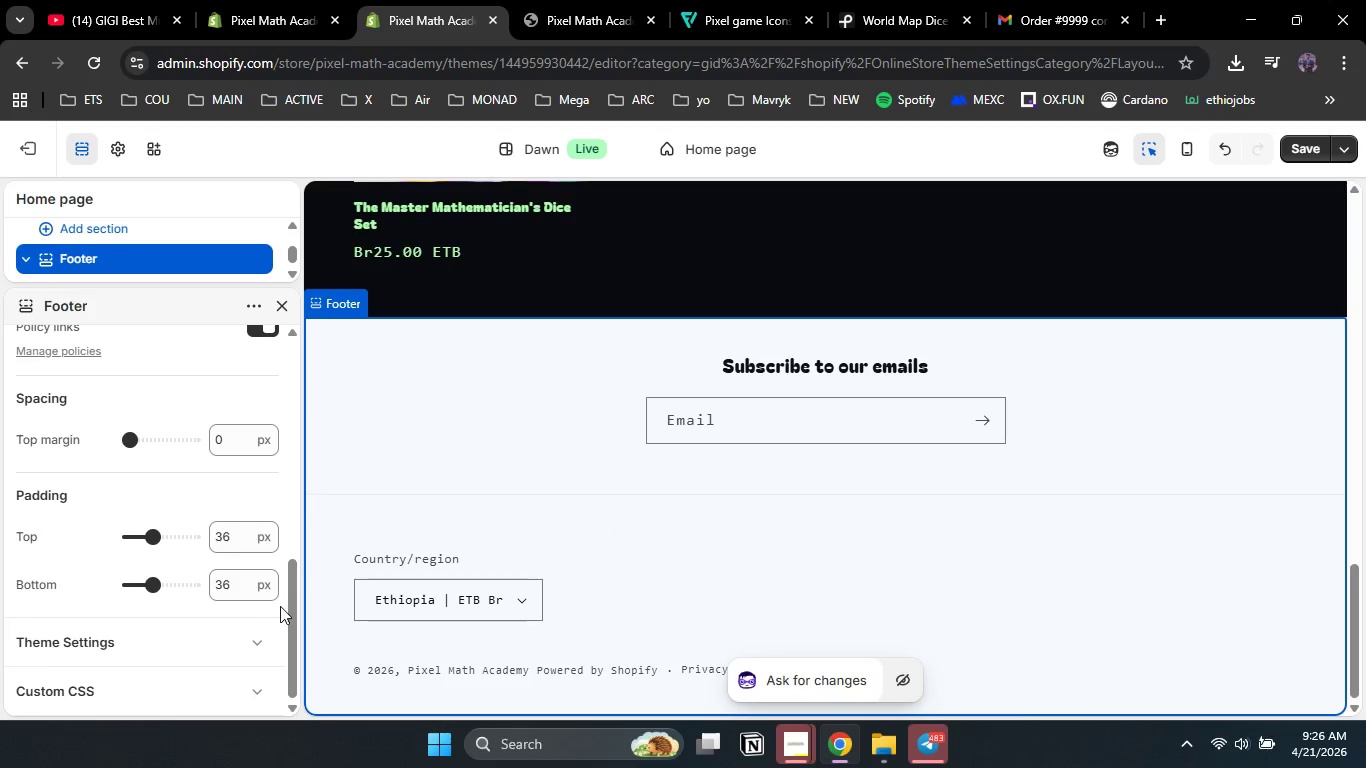 
left_click_drag(start_coordinate=[289, 611], to_coordinate=[299, 363])
 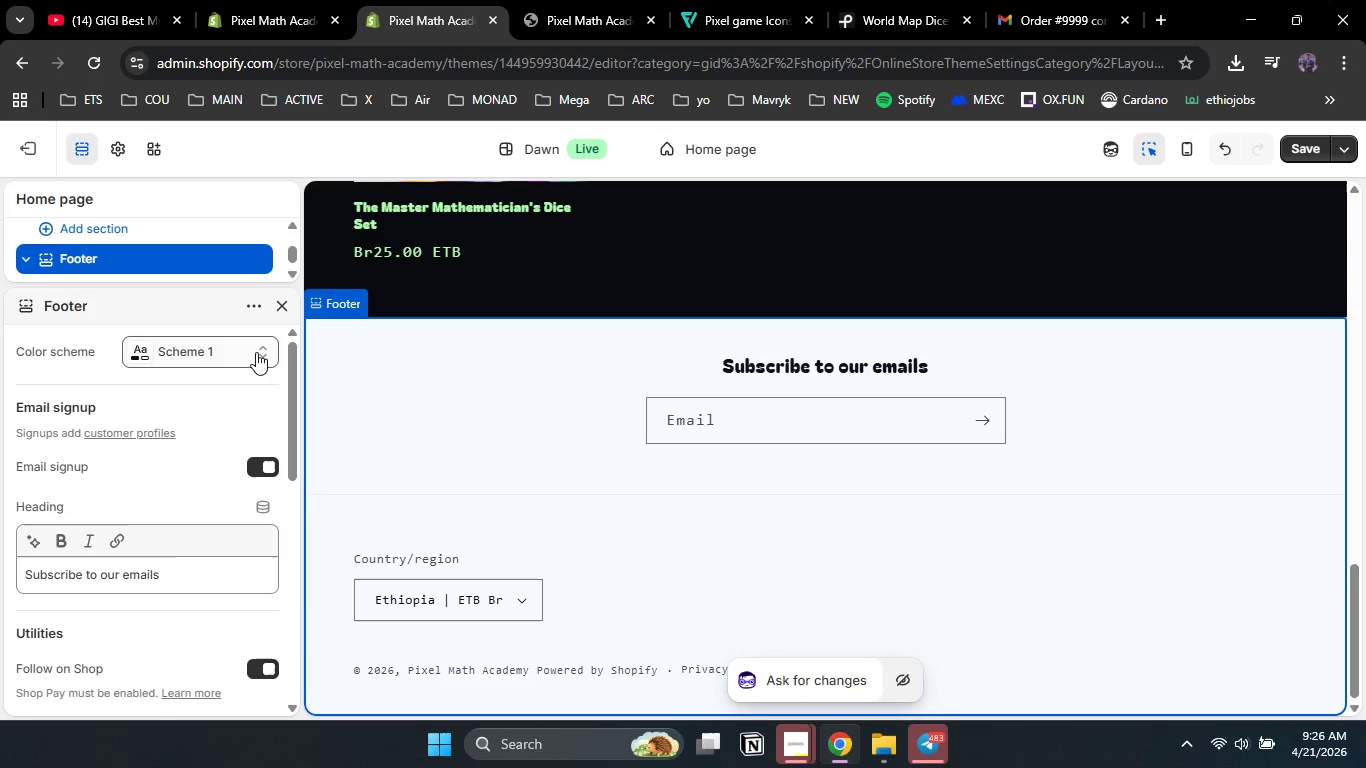 
left_click([254, 351])
 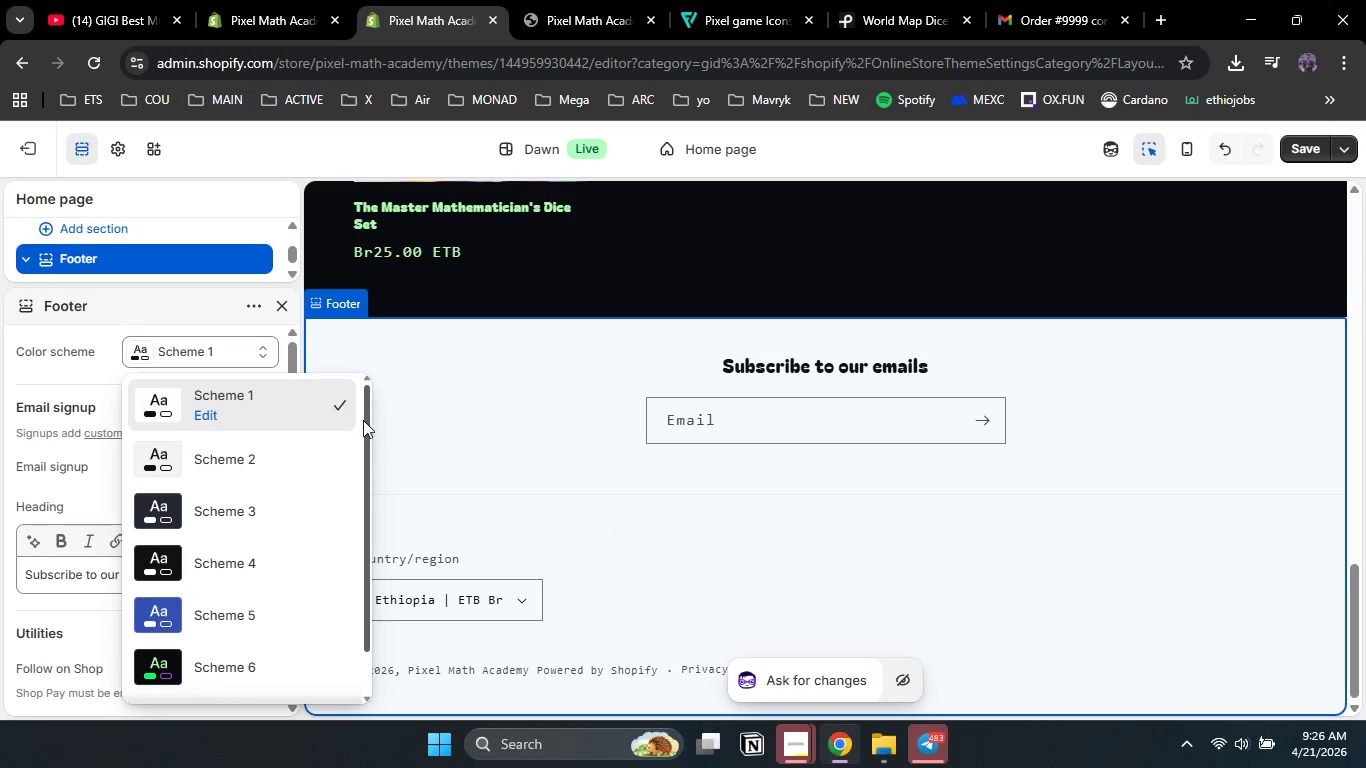 
left_click_drag(start_coordinate=[369, 424], to_coordinate=[353, 625])
 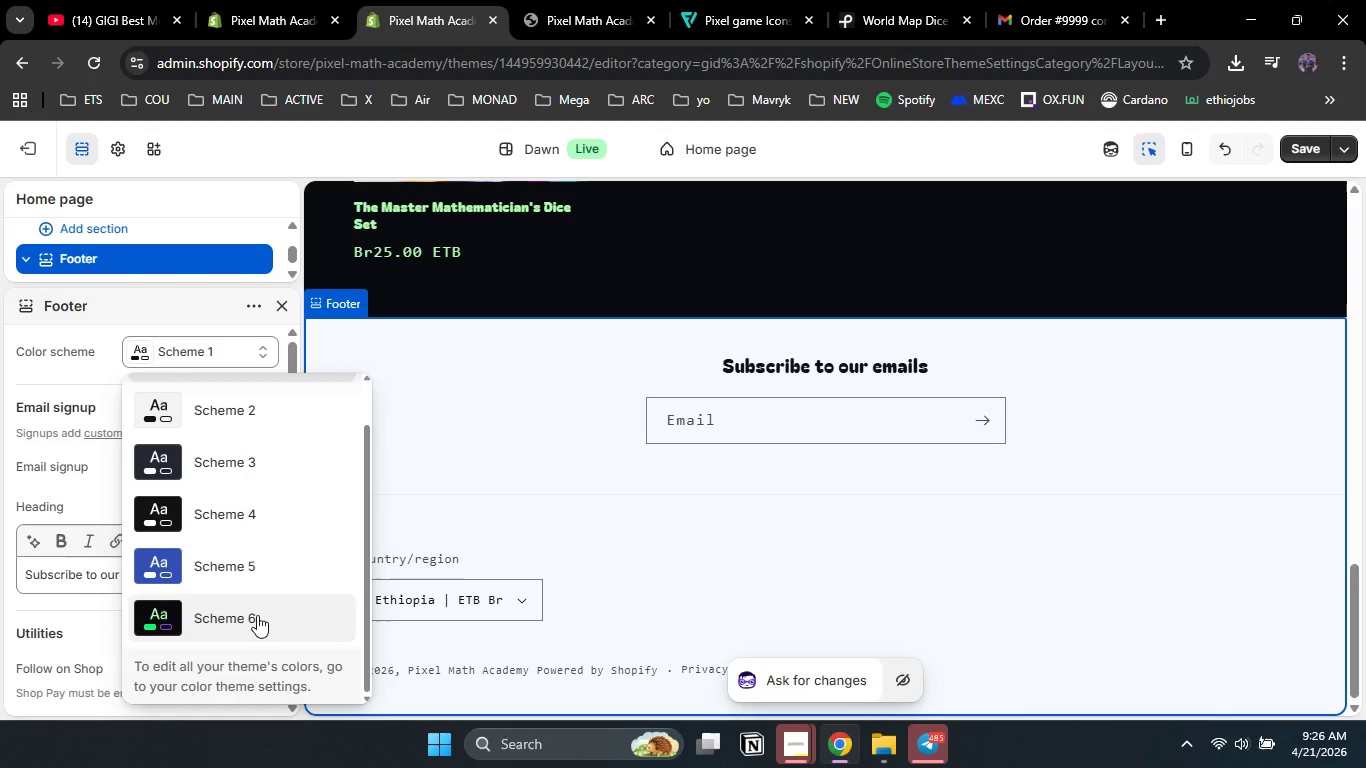 
left_click([250, 612])
 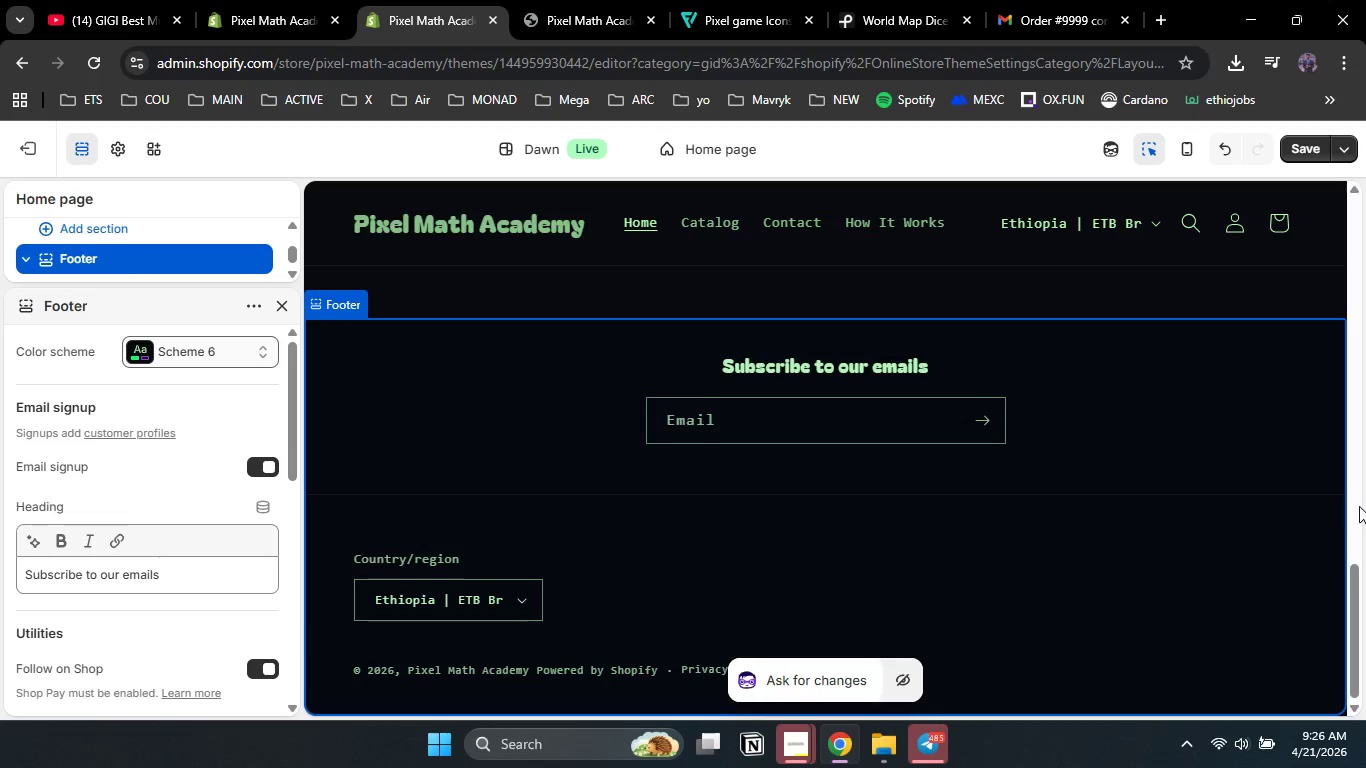 
left_click_drag(start_coordinate=[1354, 572], to_coordinate=[1349, 608])
 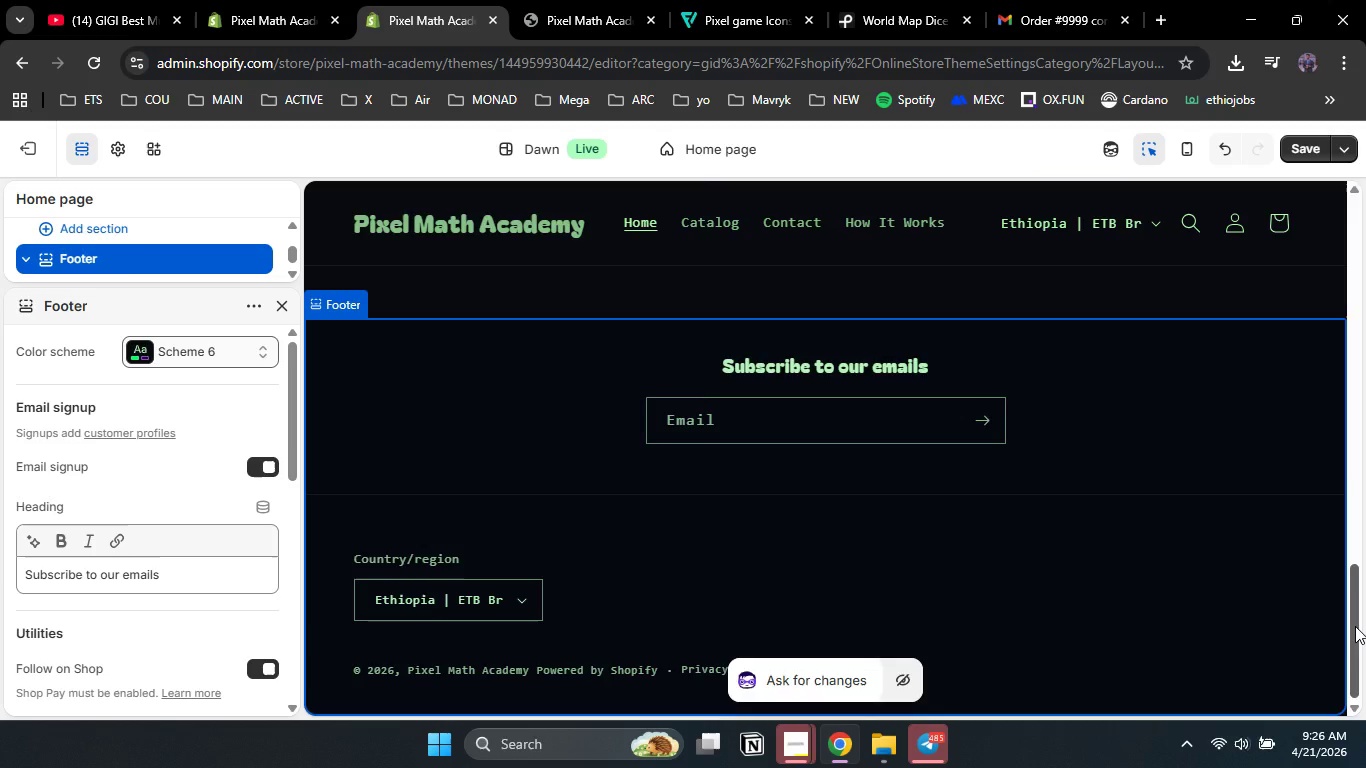 
left_click_drag(start_coordinate=[1355, 626], to_coordinate=[1363, 199])
 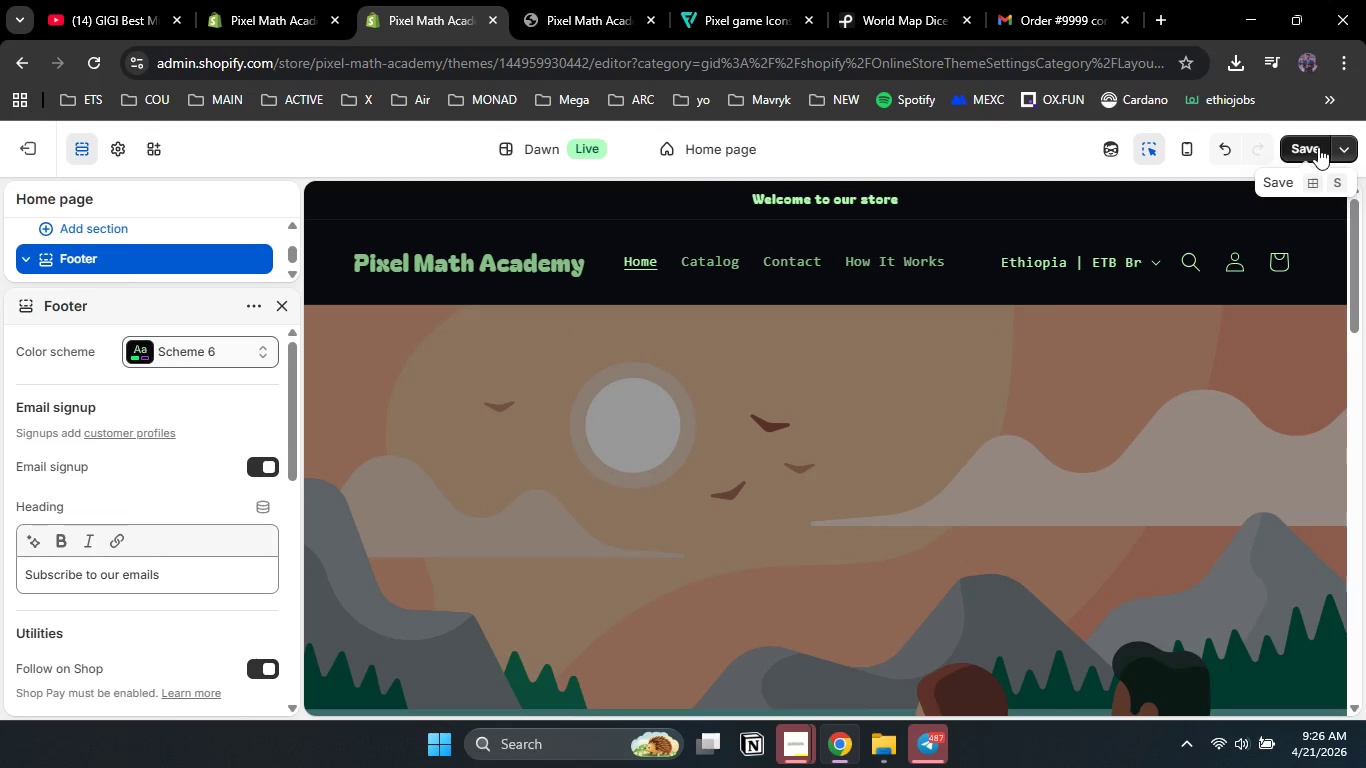 
left_click([1318, 147])
 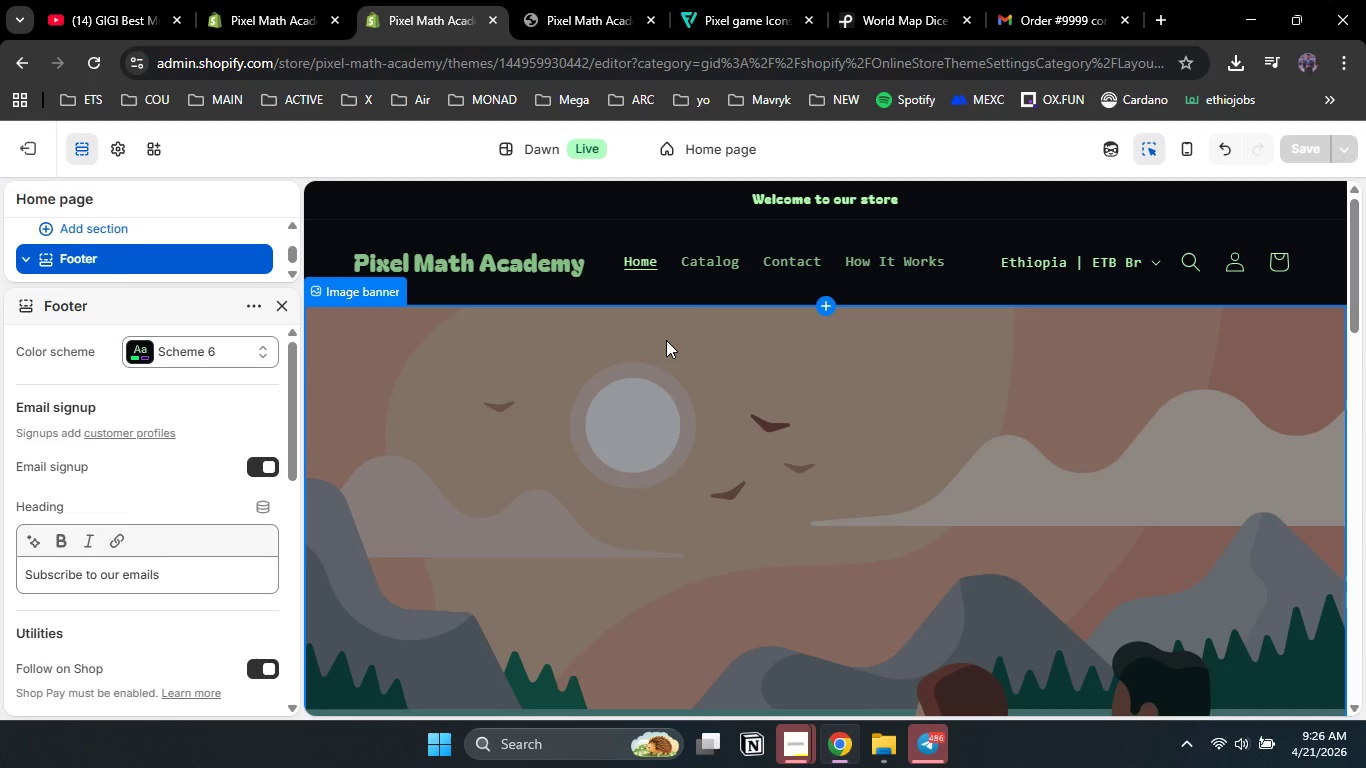 
wait(15.2)
 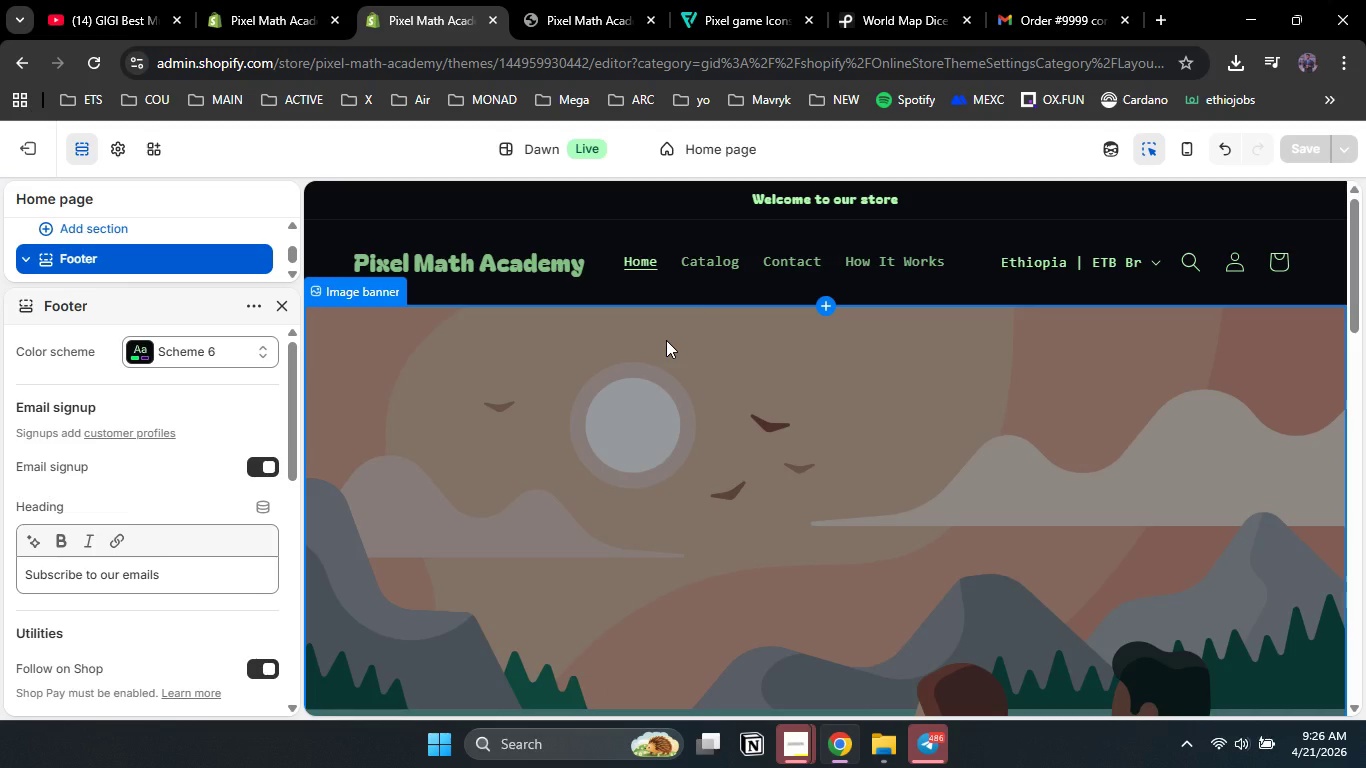 
left_click([544, 8])
 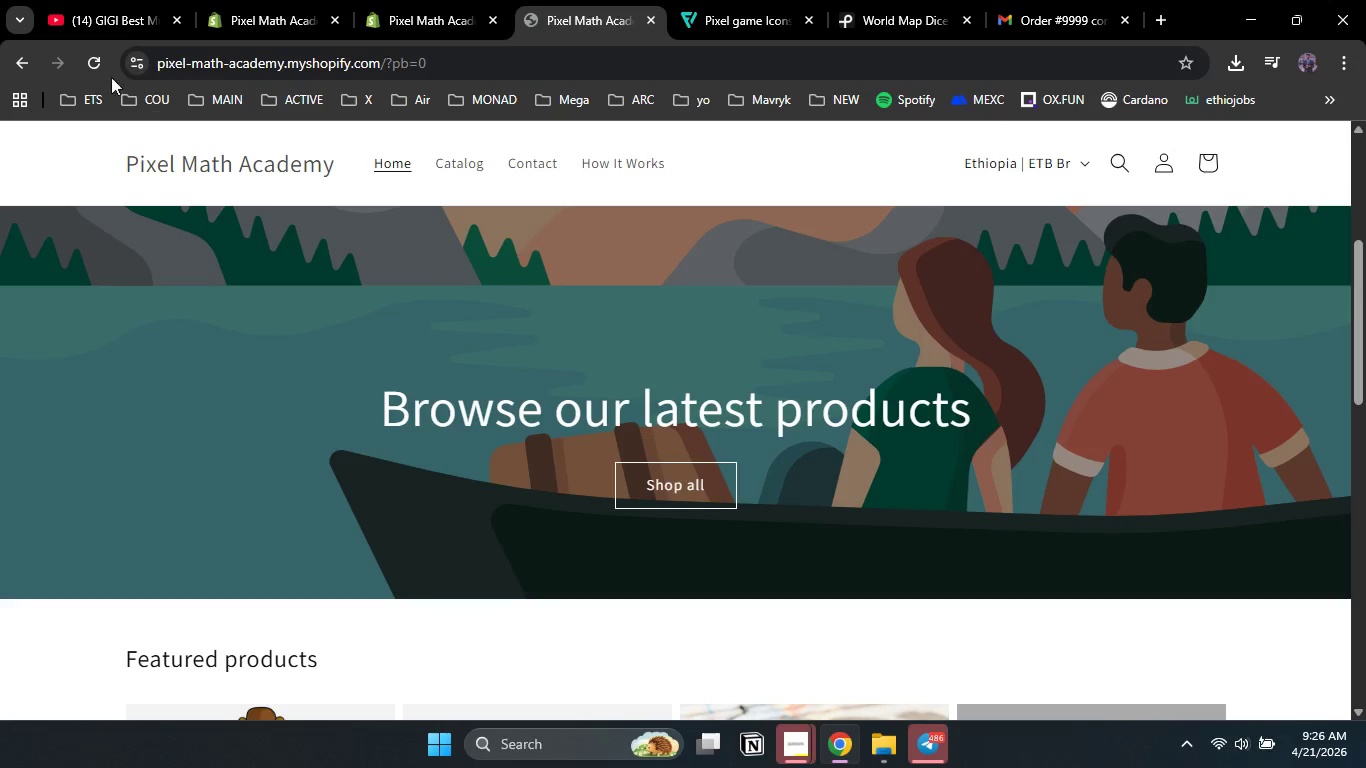 
left_click([93, 60])
 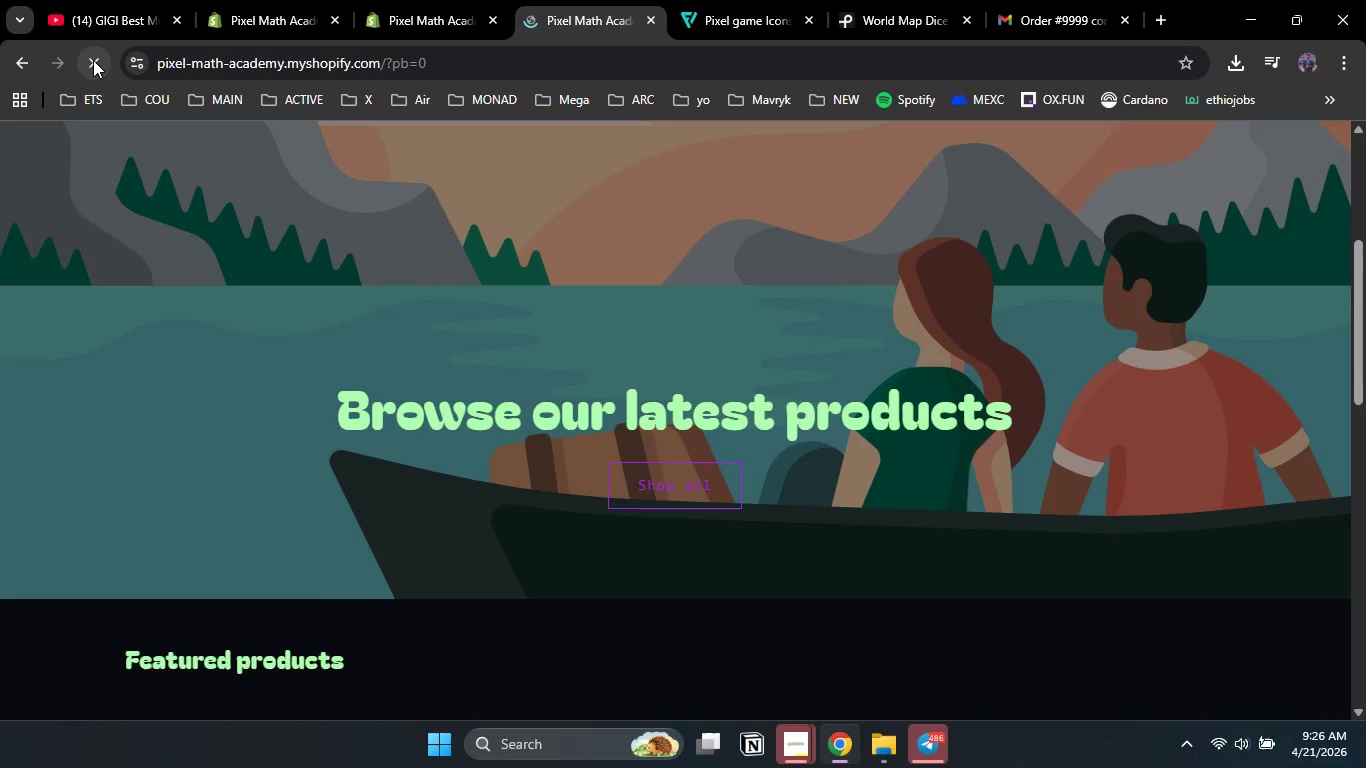 
left_click_drag(start_coordinate=[1364, 330], to_coordinate=[1365, 206])
 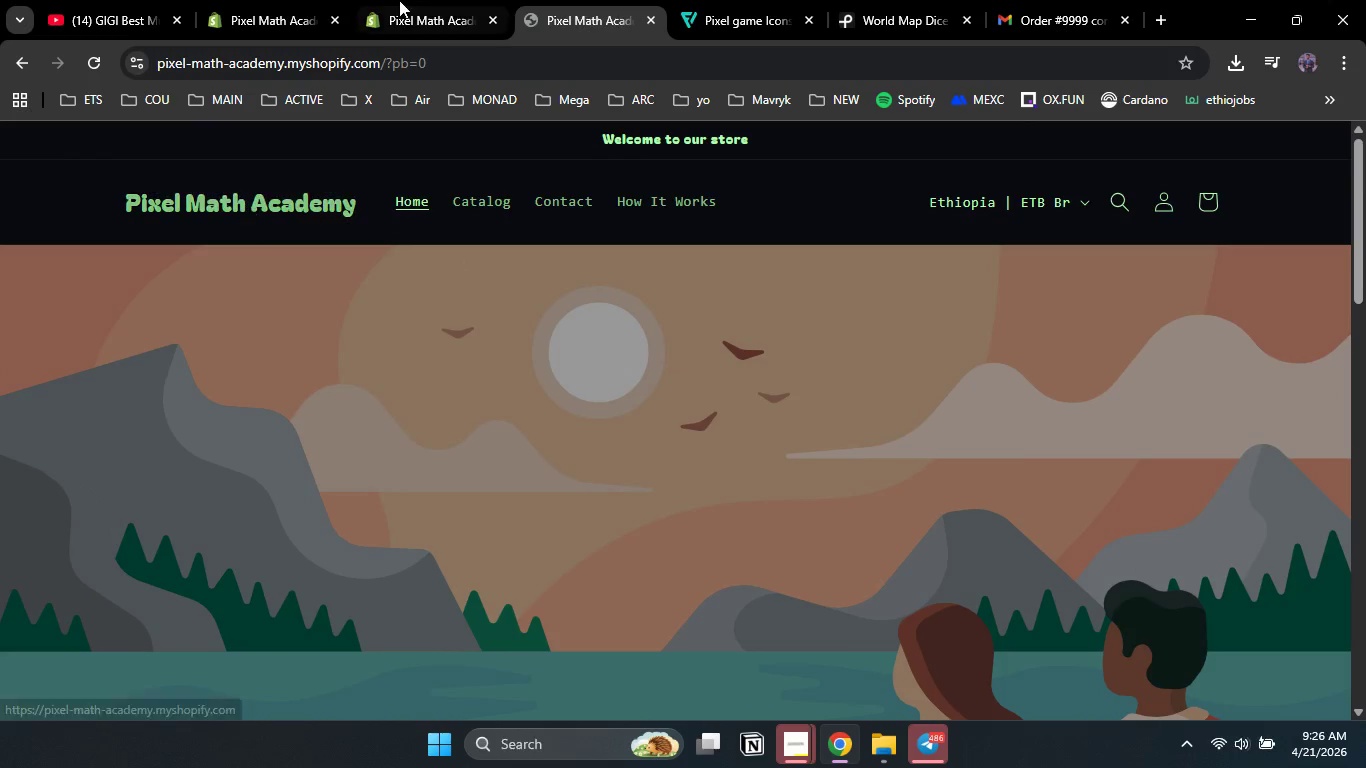 
left_click([403, 0])
 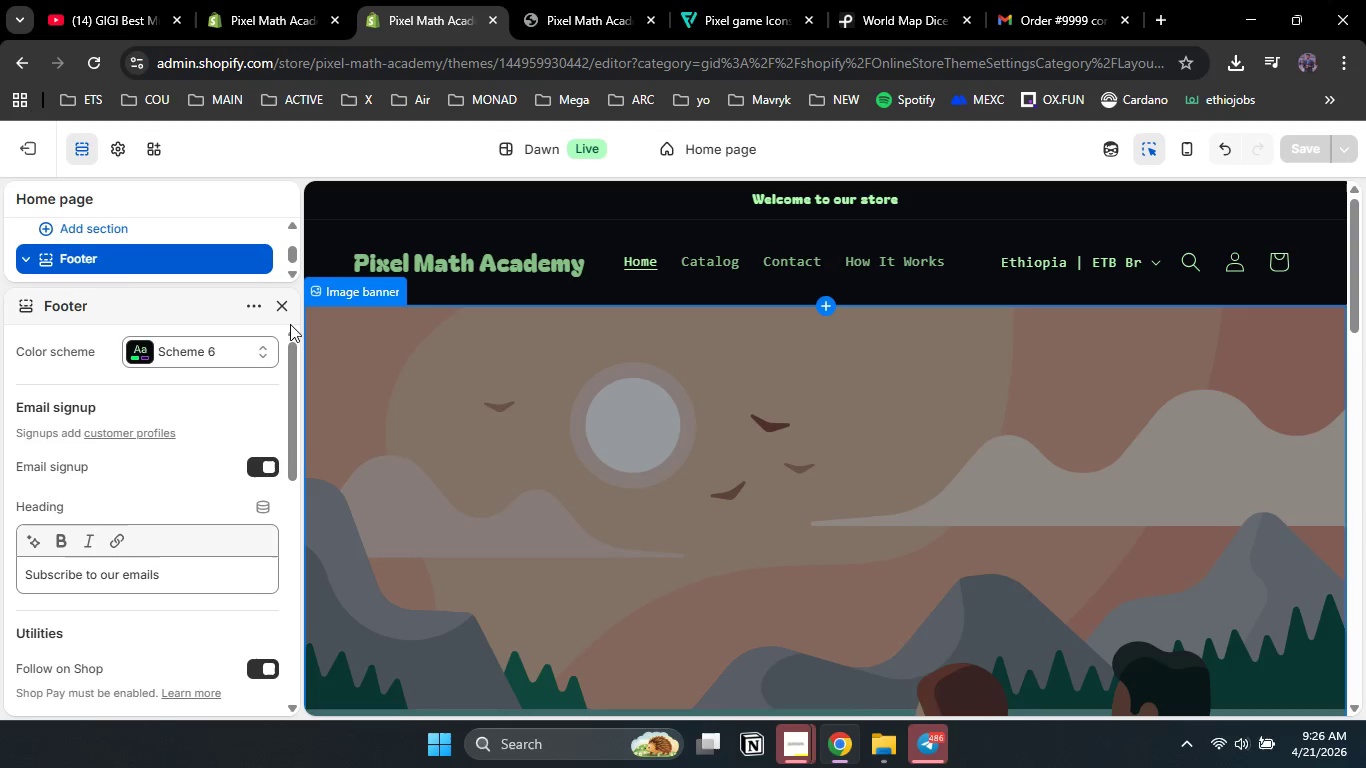 
left_click([288, 309])
 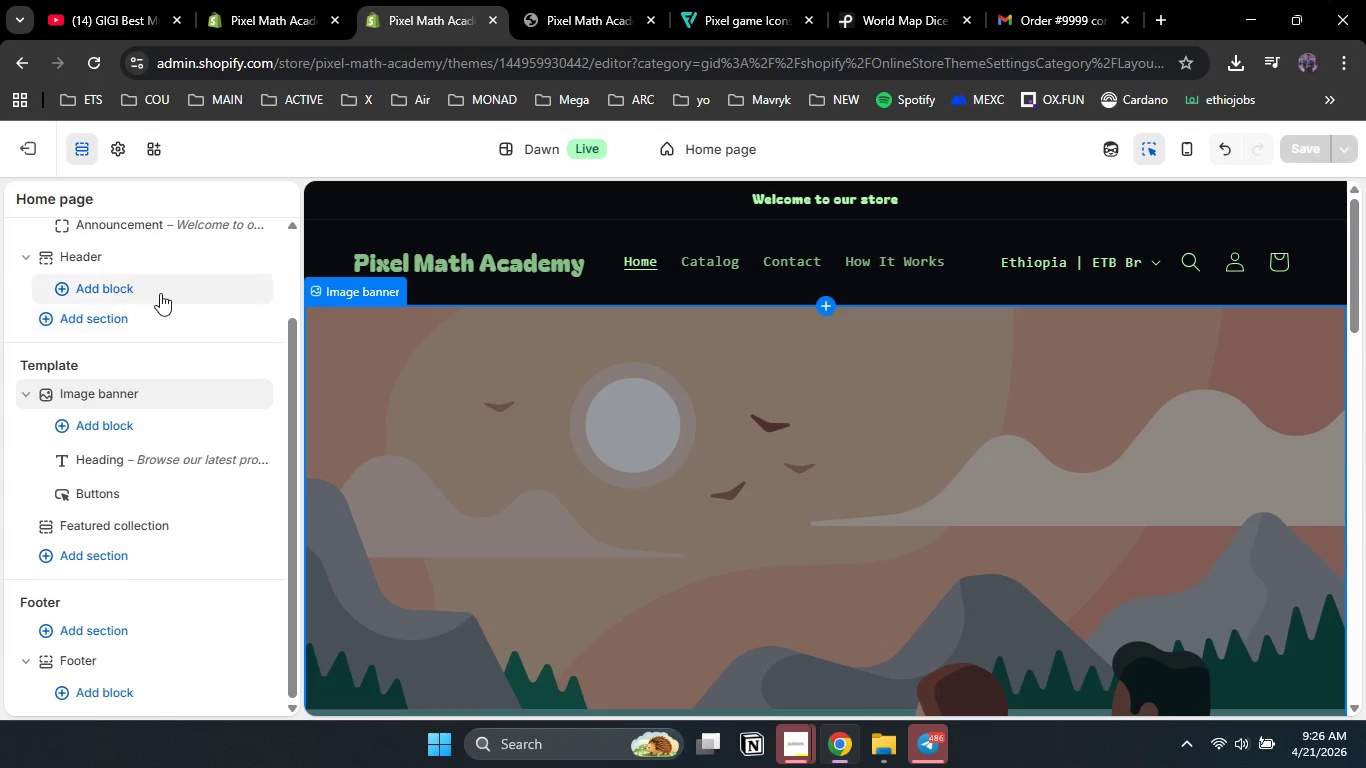 
left_click_drag(start_coordinate=[290, 354], to_coordinate=[287, 280])
 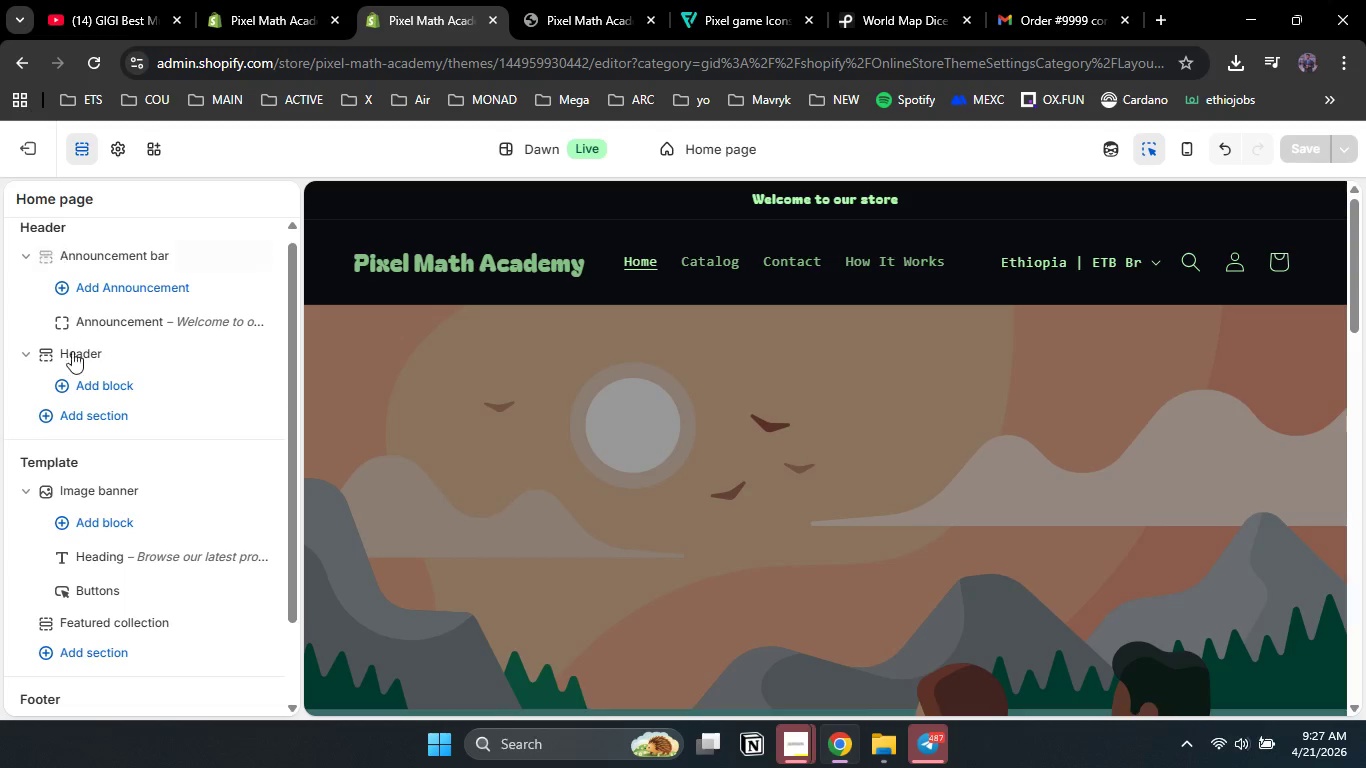 
left_click([77, 357])
 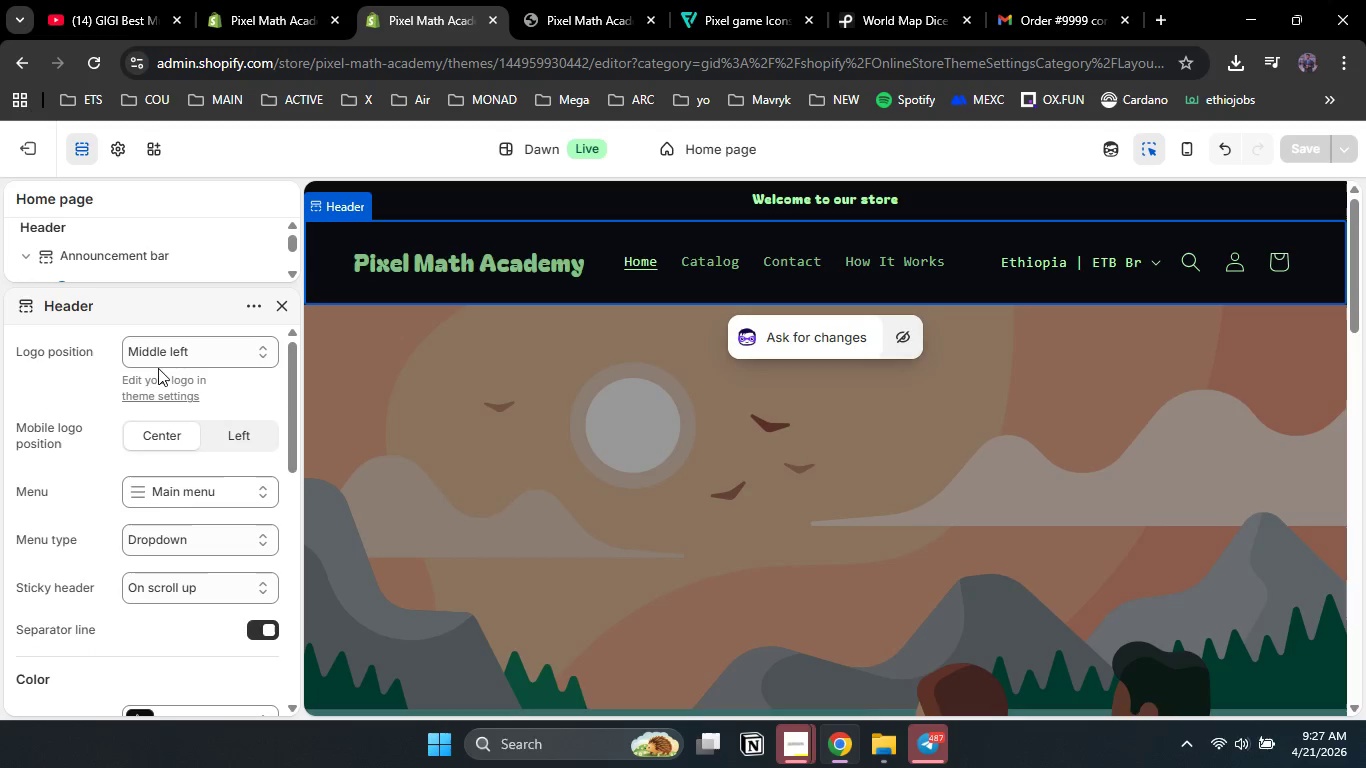 
left_click_drag(start_coordinate=[289, 407], to_coordinate=[289, 468])
 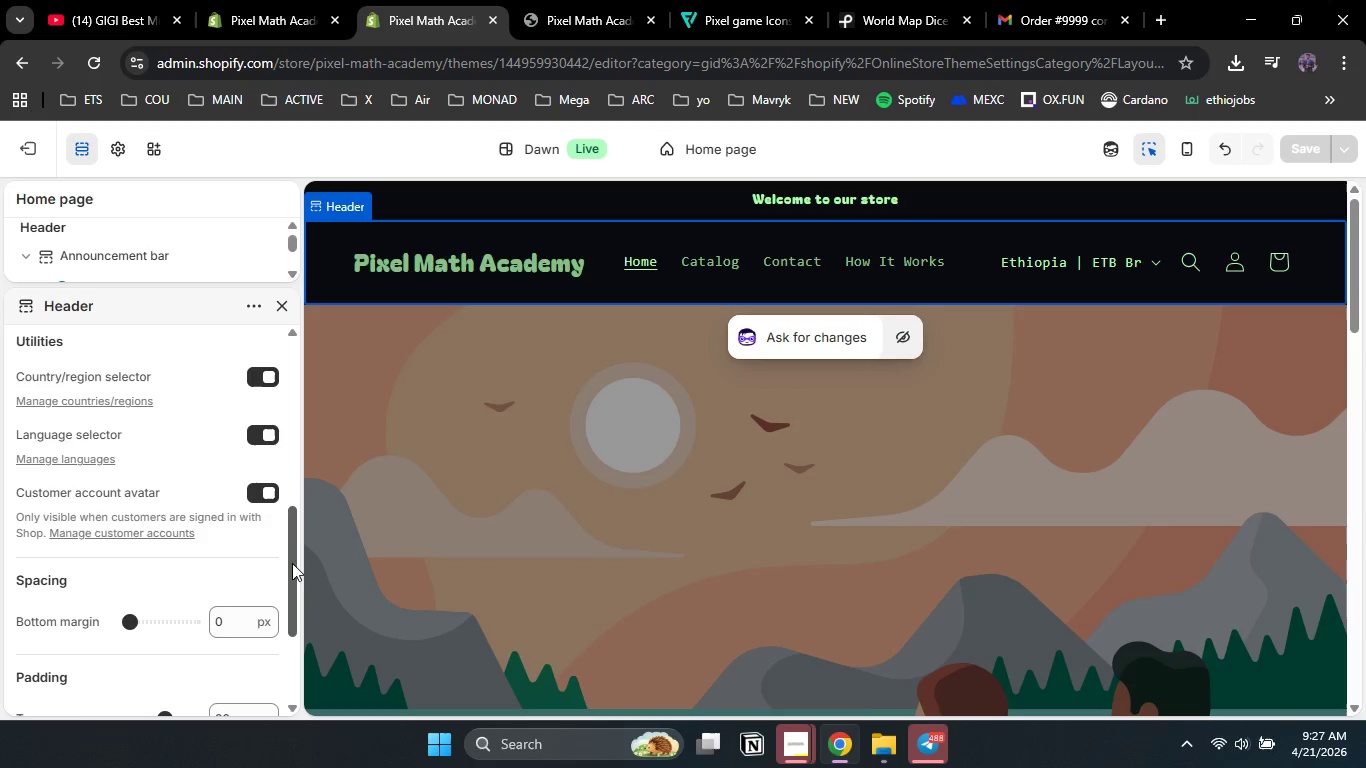 
left_click_drag(start_coordinate=[293, 592], to_coordinate=[306, 411])
 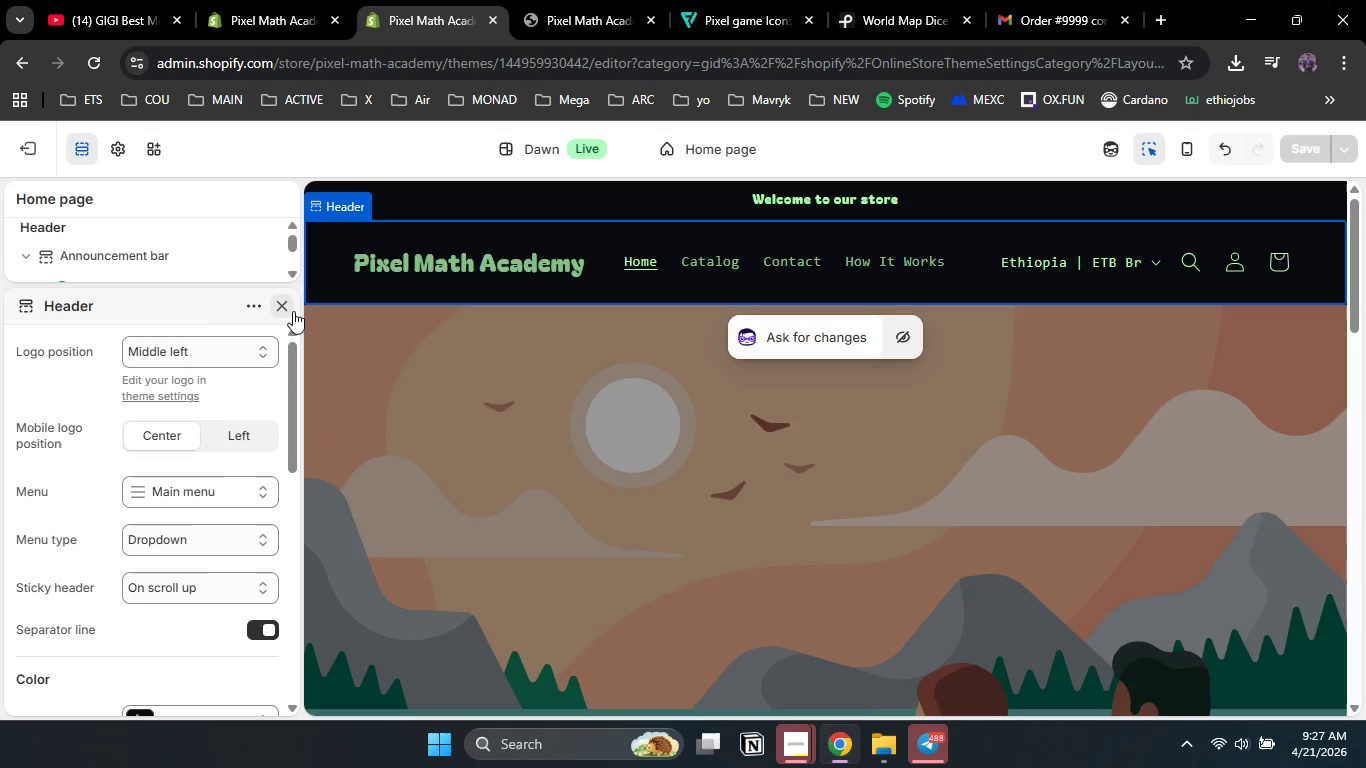 
left_click([289, 309])
 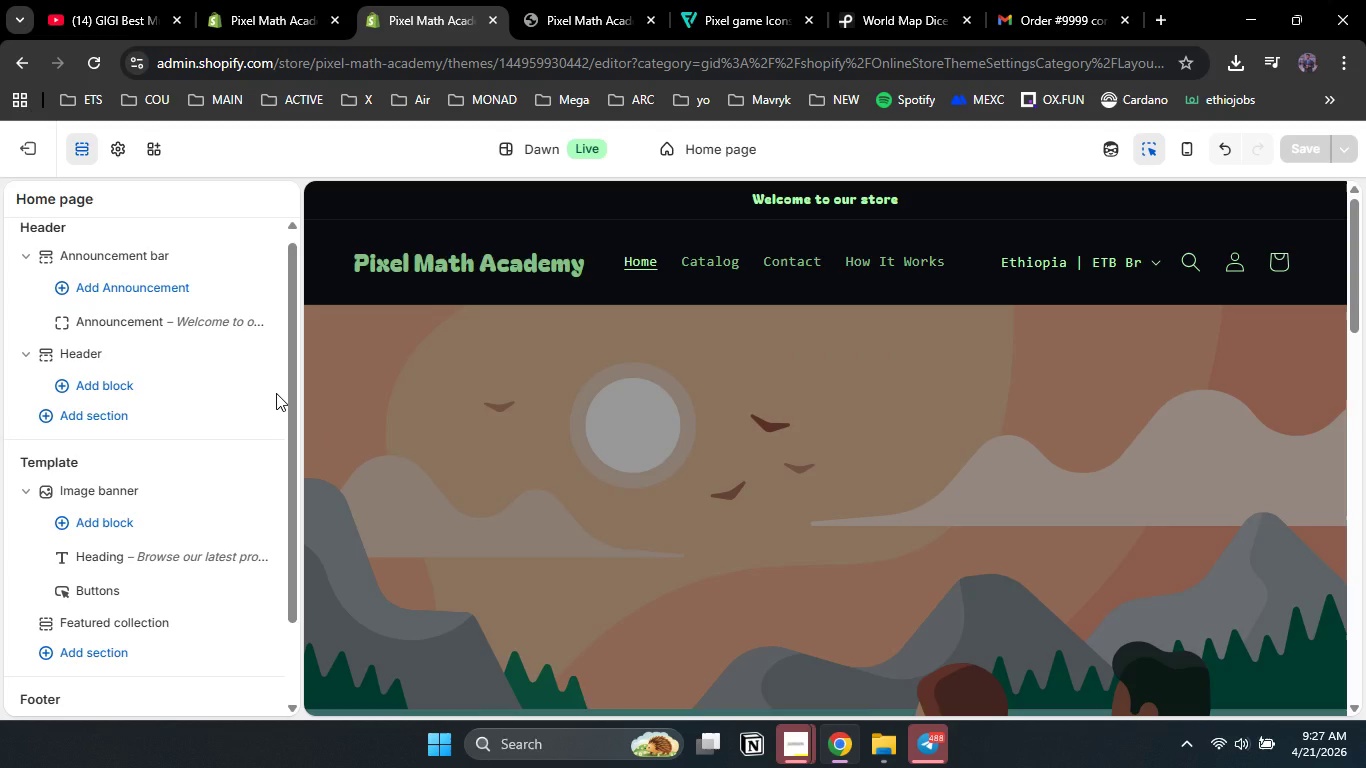 
mouse_move([236, 497])
 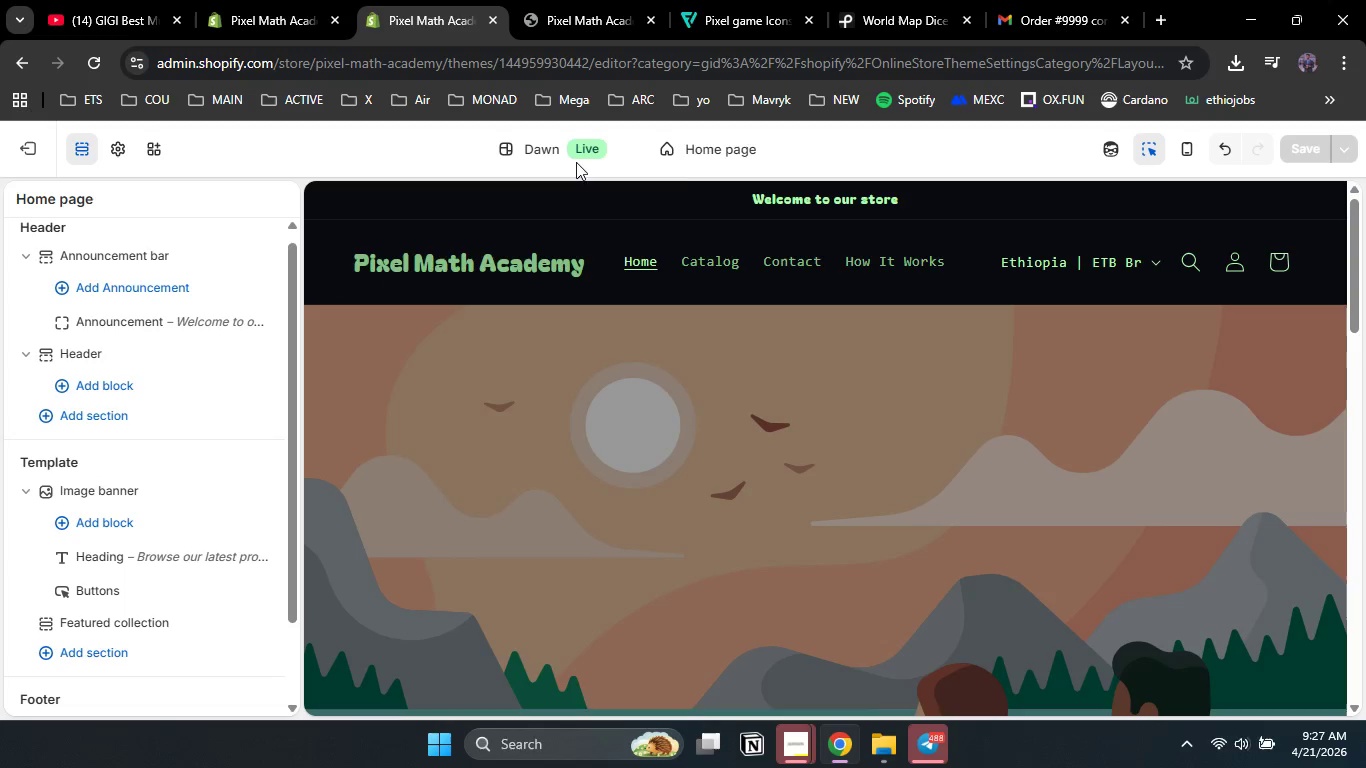 
left_click([588, 7])
 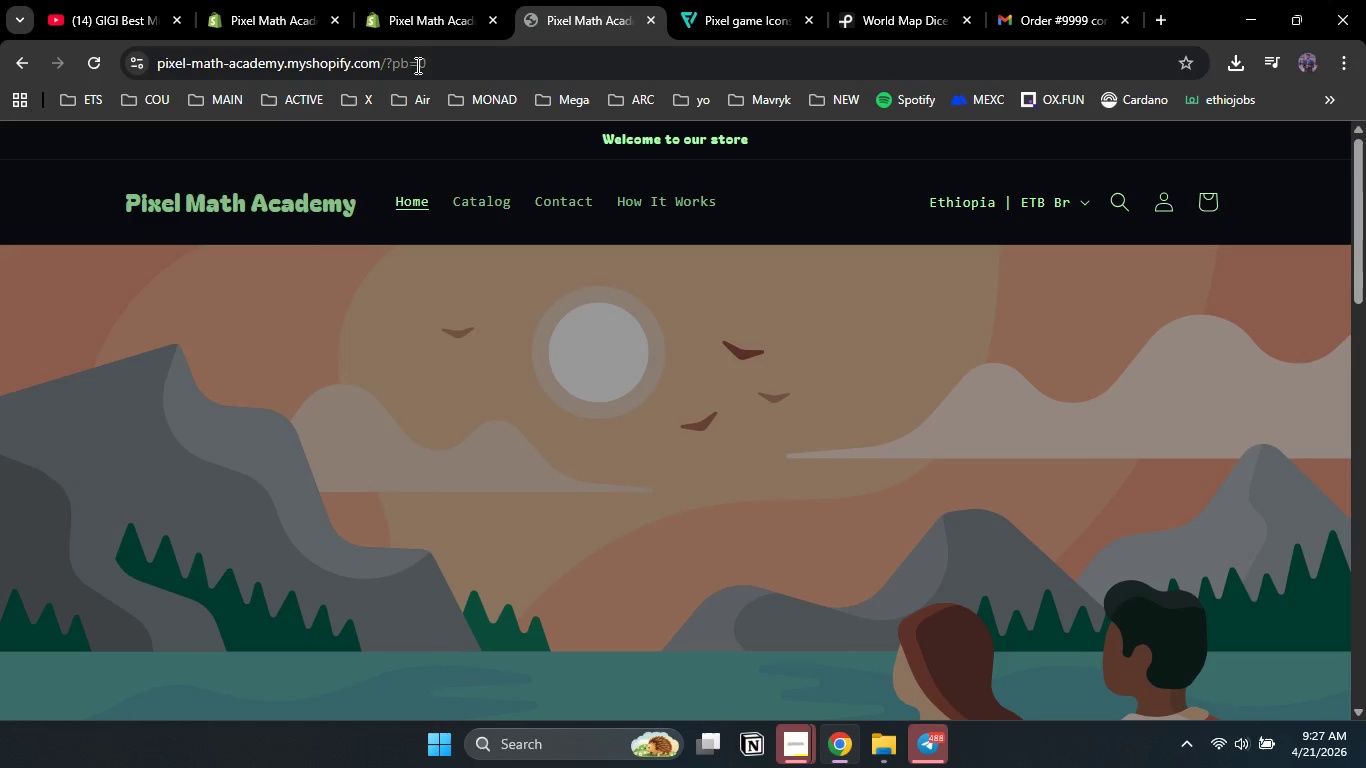 
left_click([439, 0])
 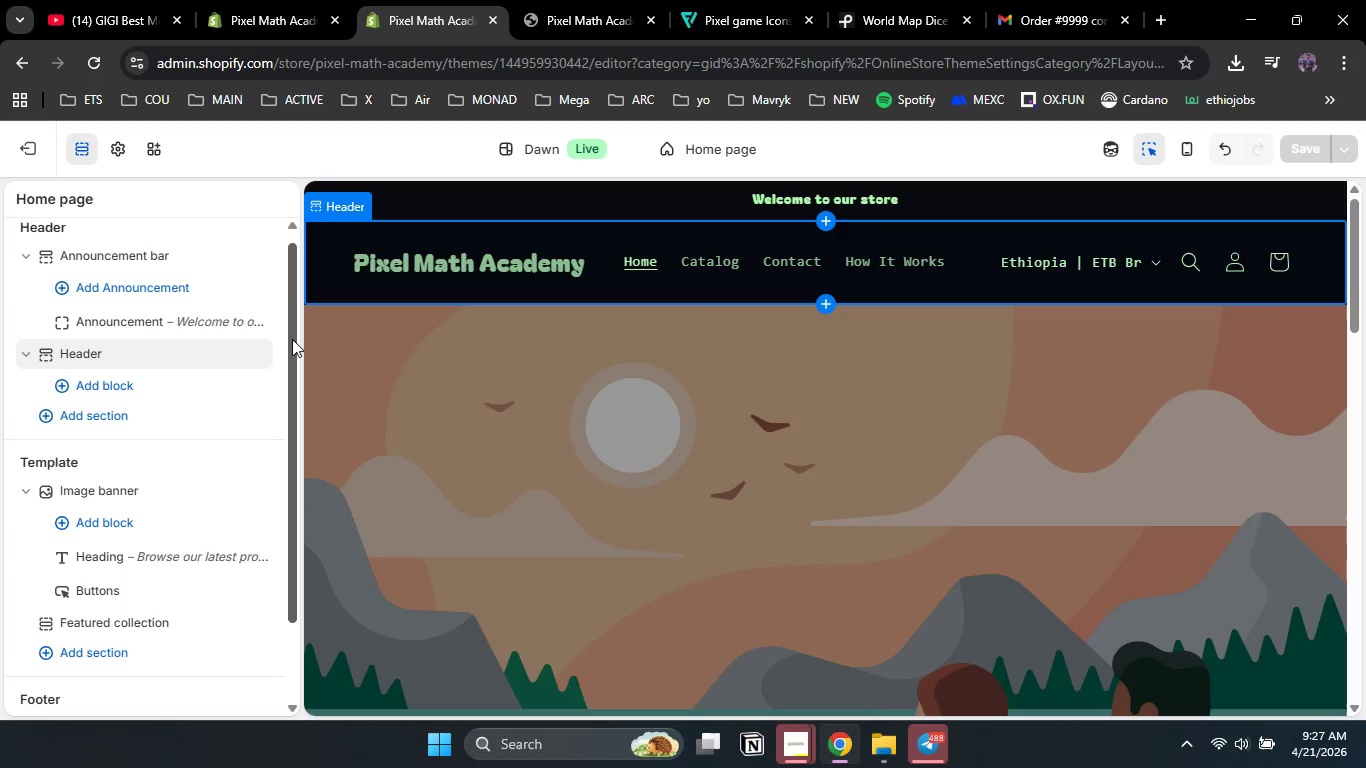 
left_click_drag(start_coordinate=[292, 339], to_coordinate=[290, 197])
 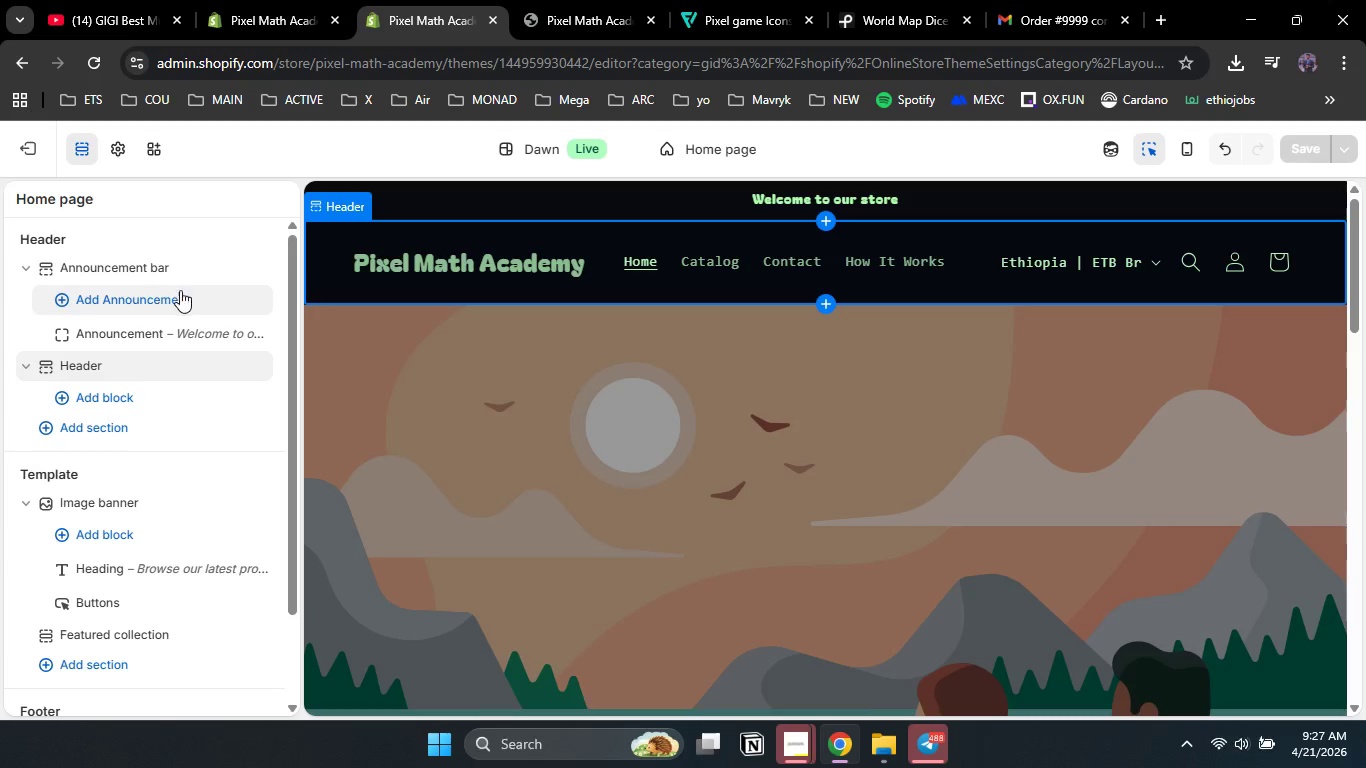 
left_click([111, 140])
 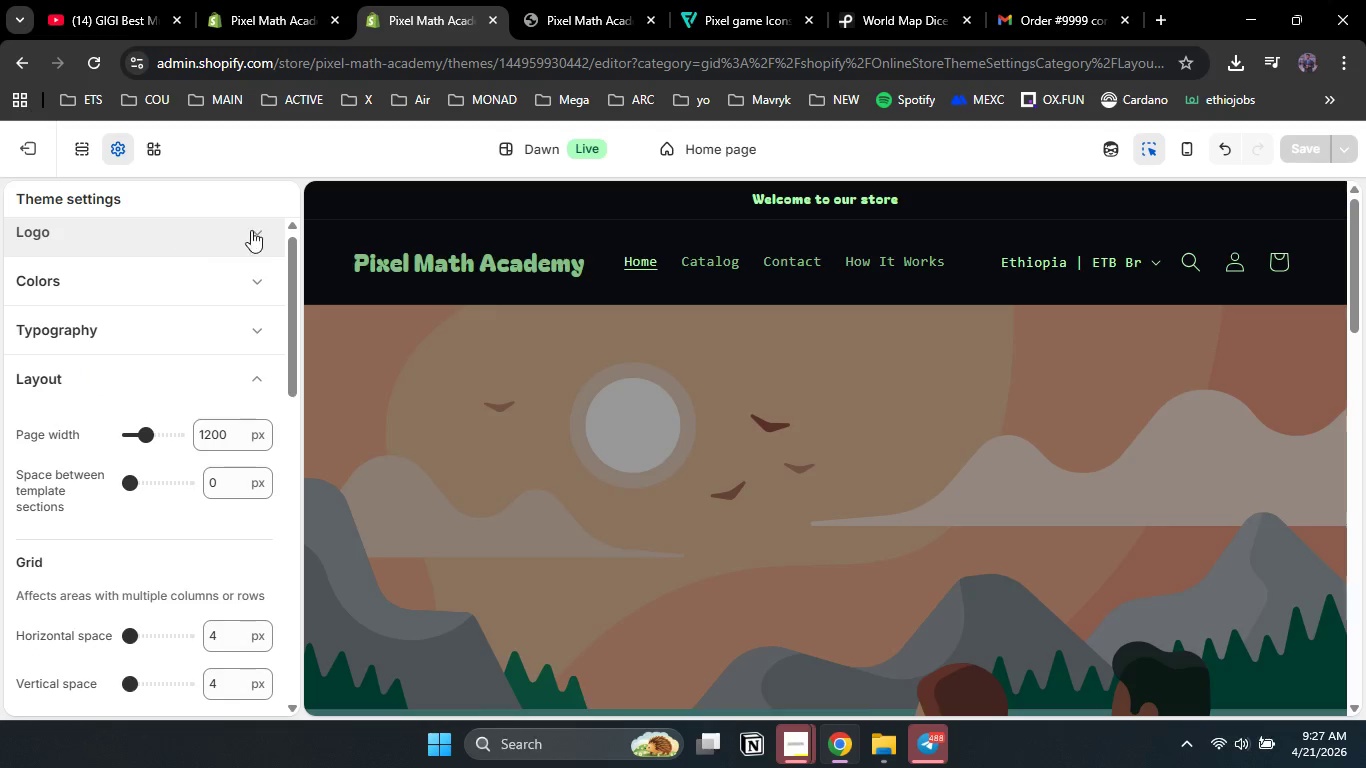 
left_click([261, 229])
 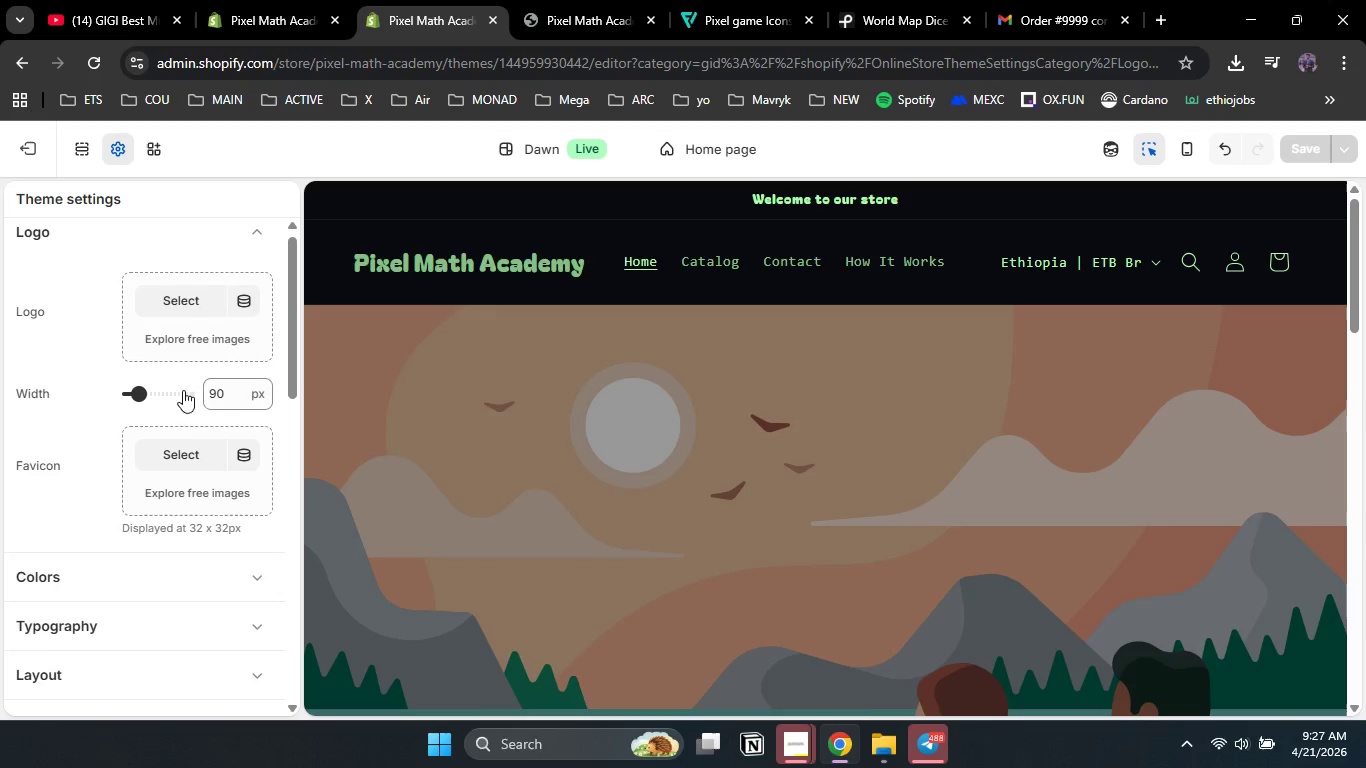 
left_click([182, 452])
 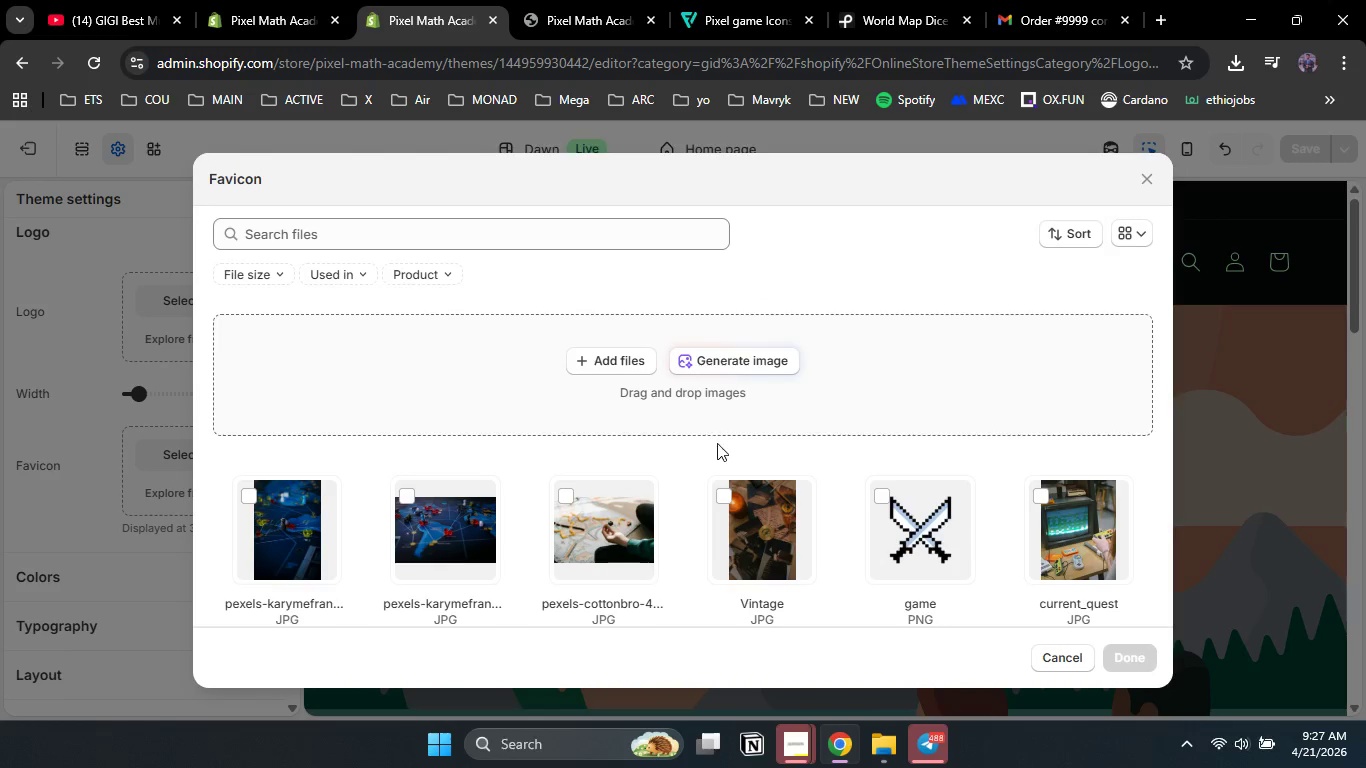 
left_click([615, 371])
 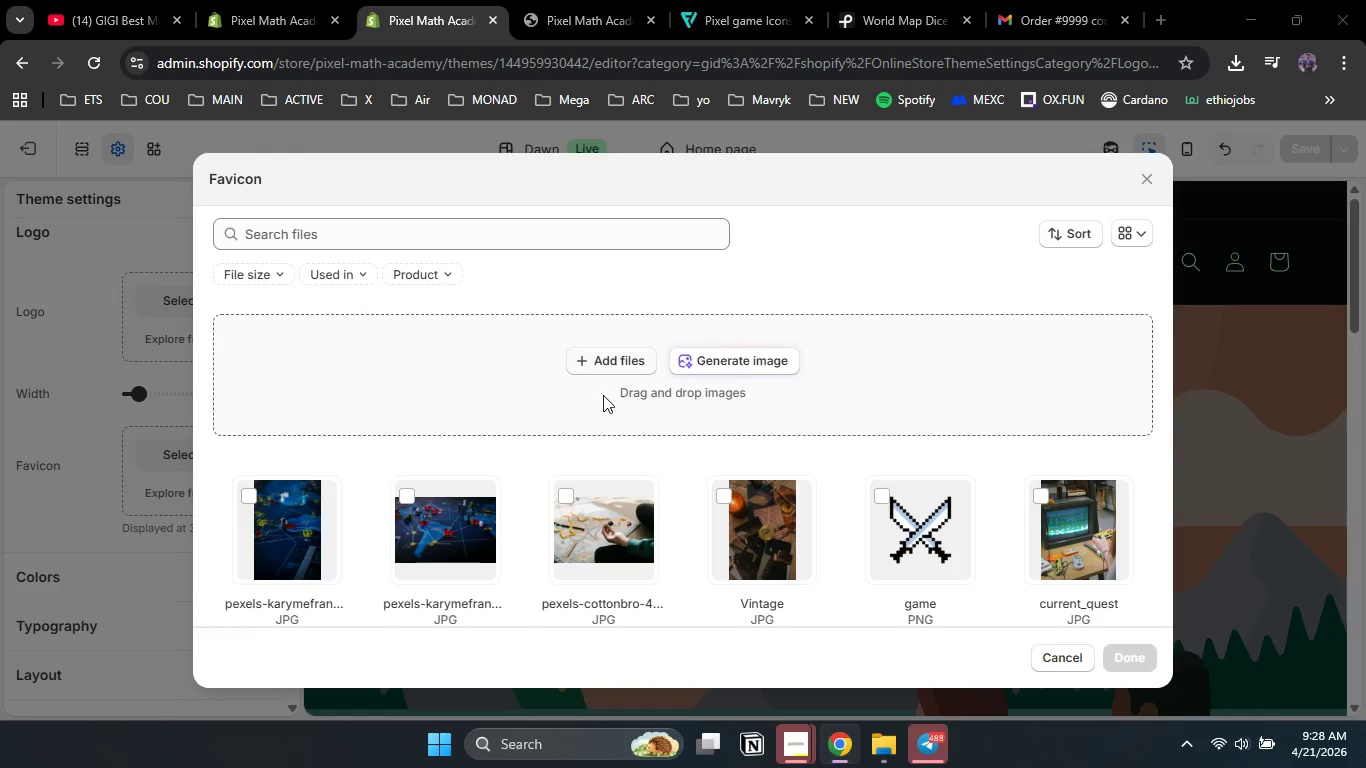 
wait(35.23)
 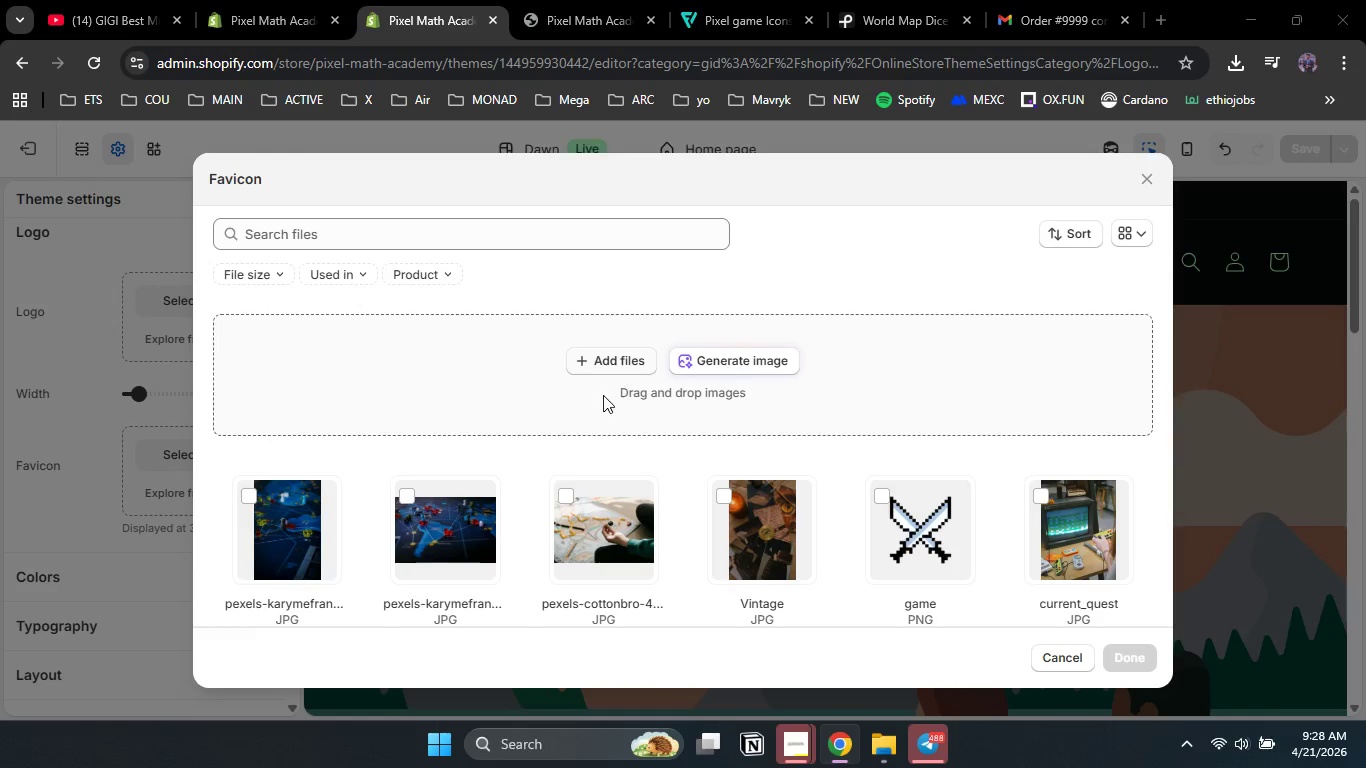 
scroll: coordinate [779, 445], scroll_direction: down, amount: 4.0
 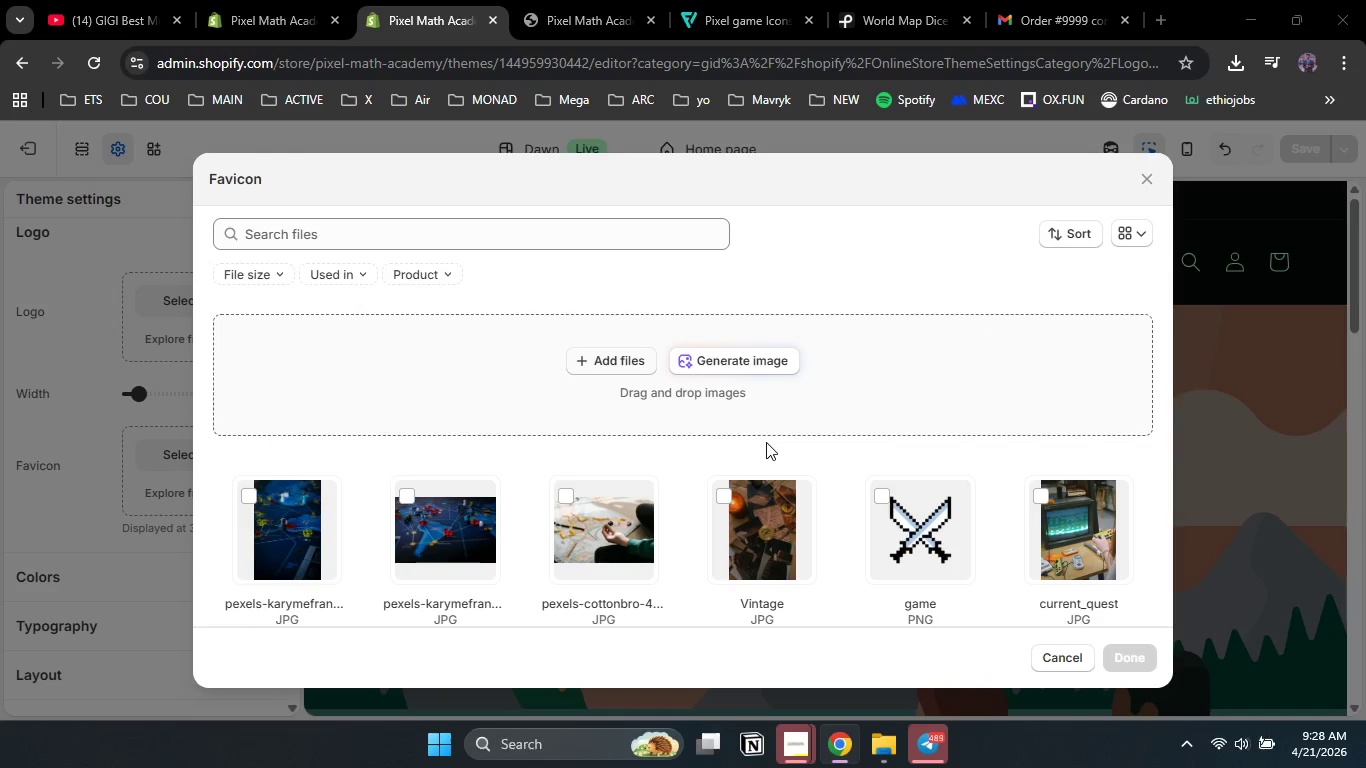 
wait(7.76)
 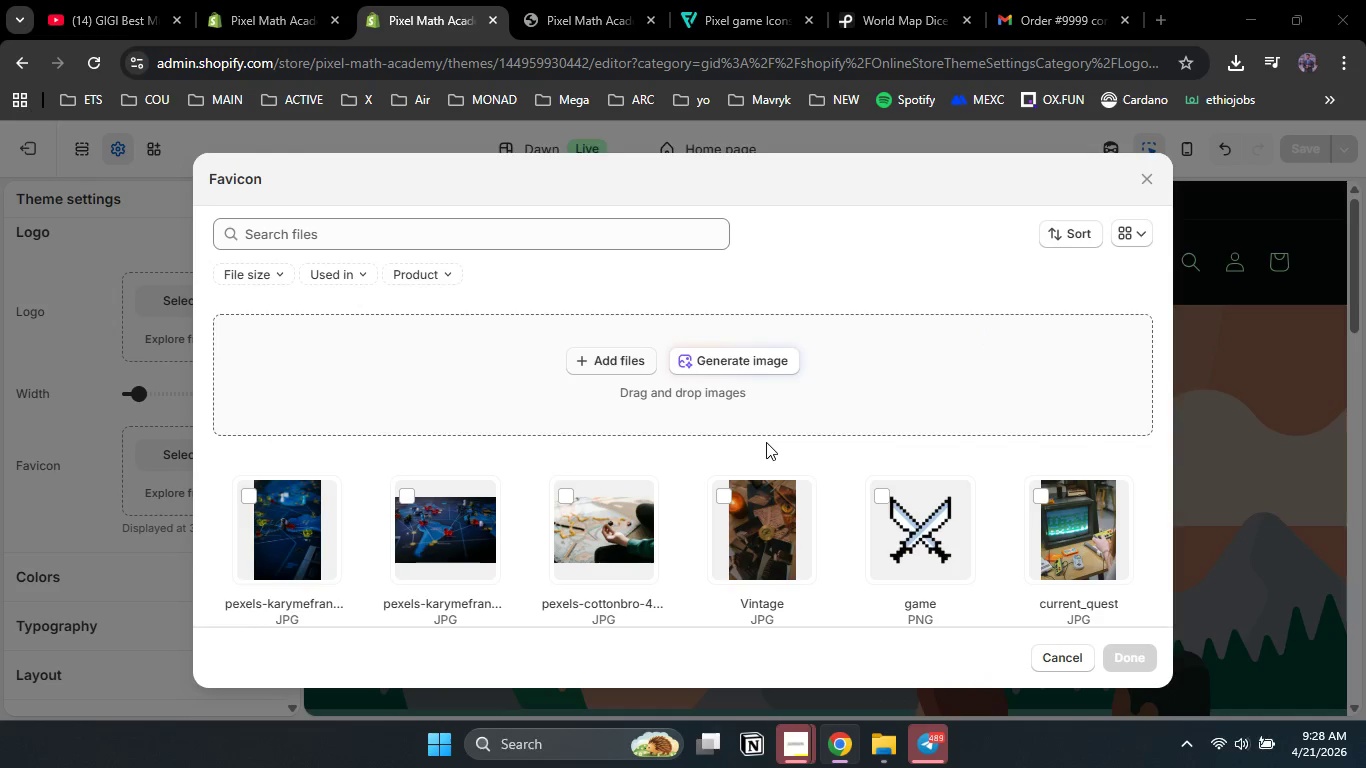 
left_click([886, 645])